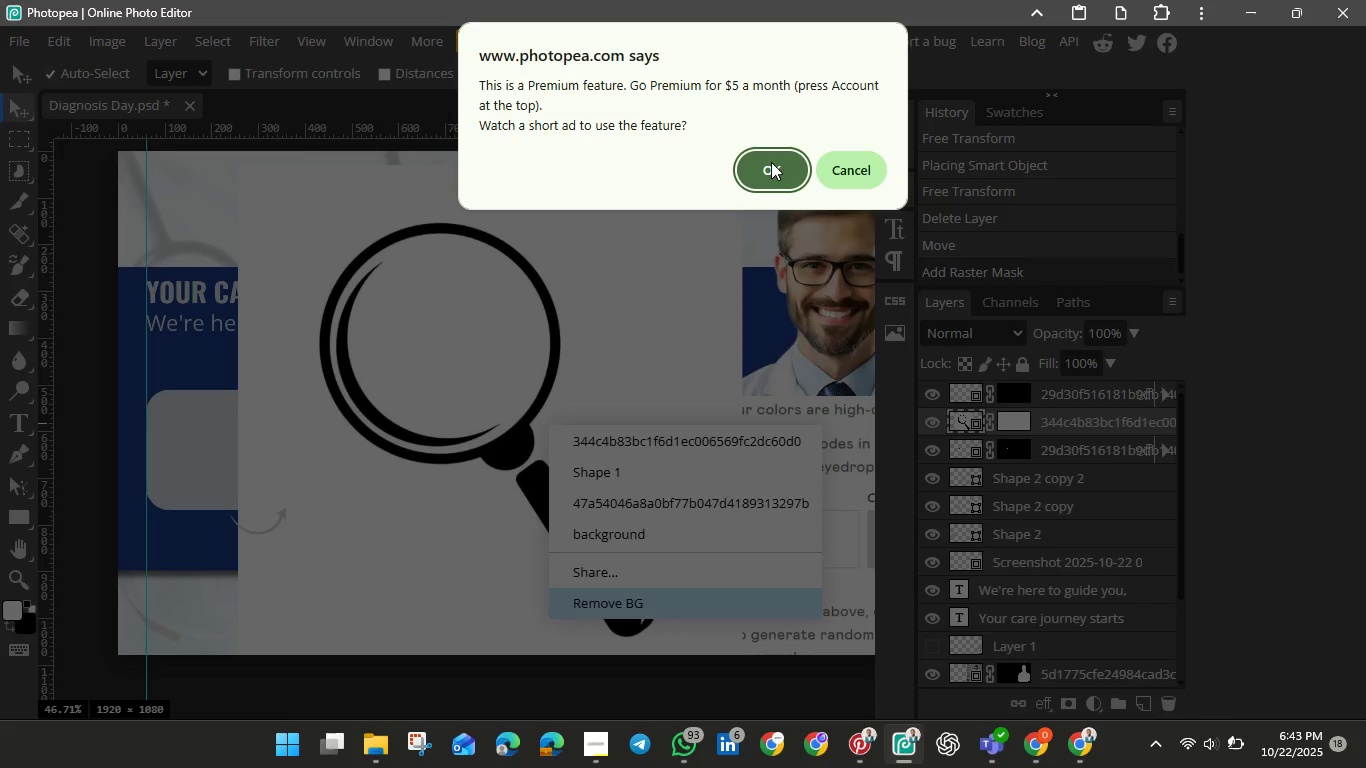 
left_click([771, 162])
 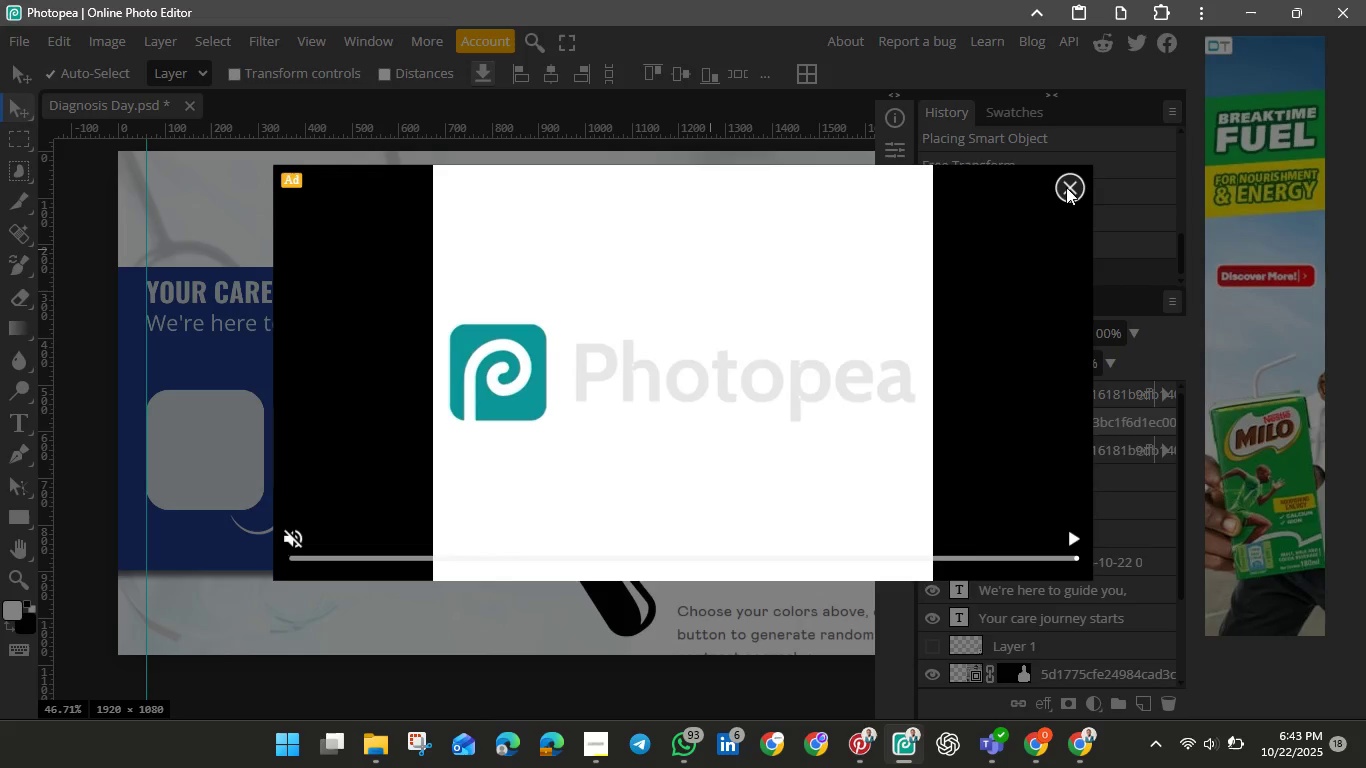 
wait(17.55)
 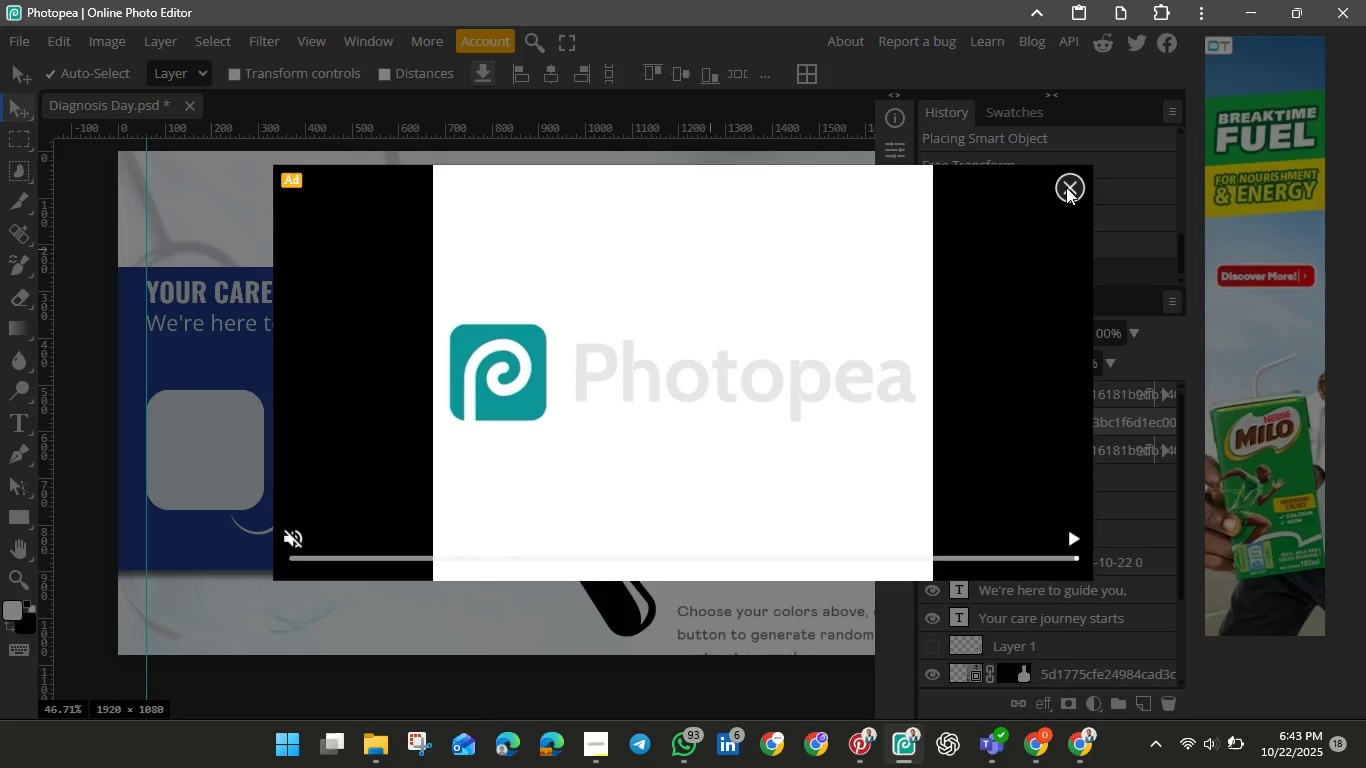 
left_click([25, 46])
 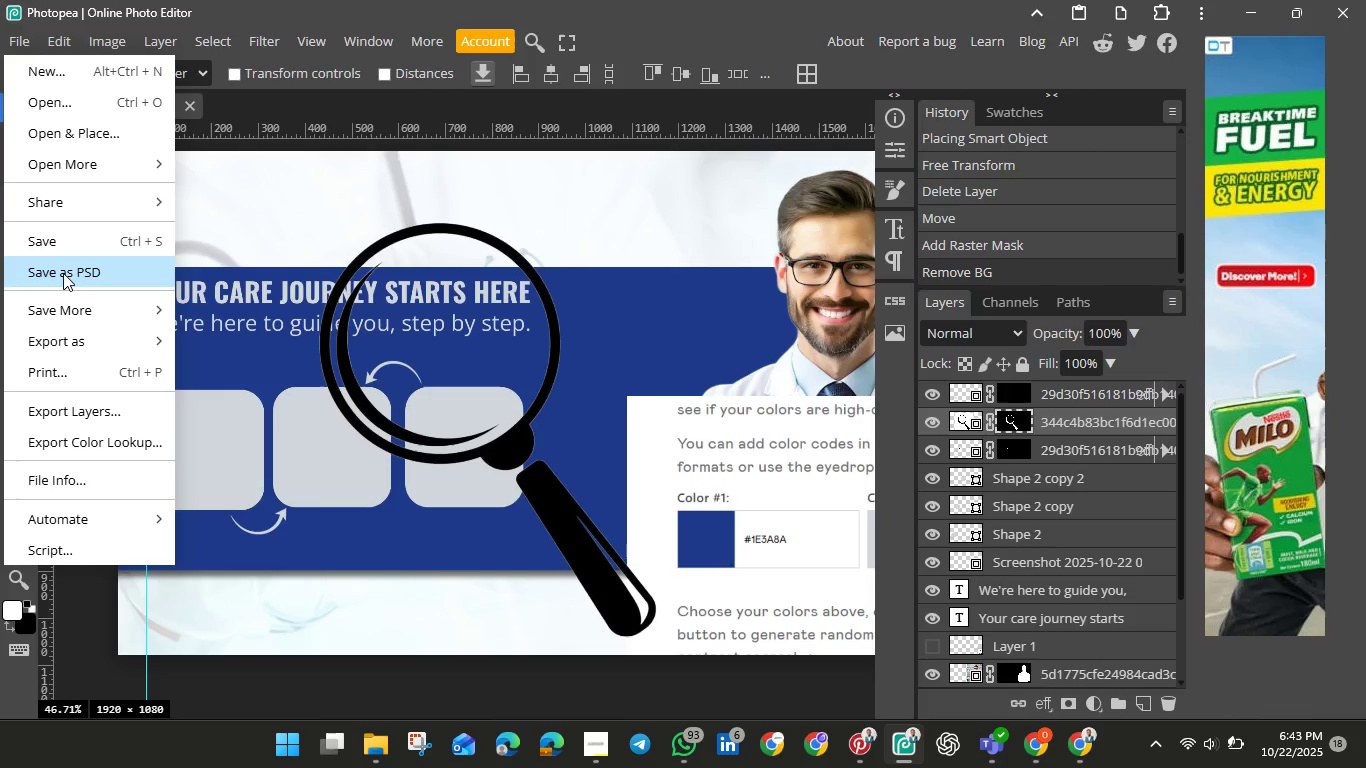 
left_click([63, 273])
 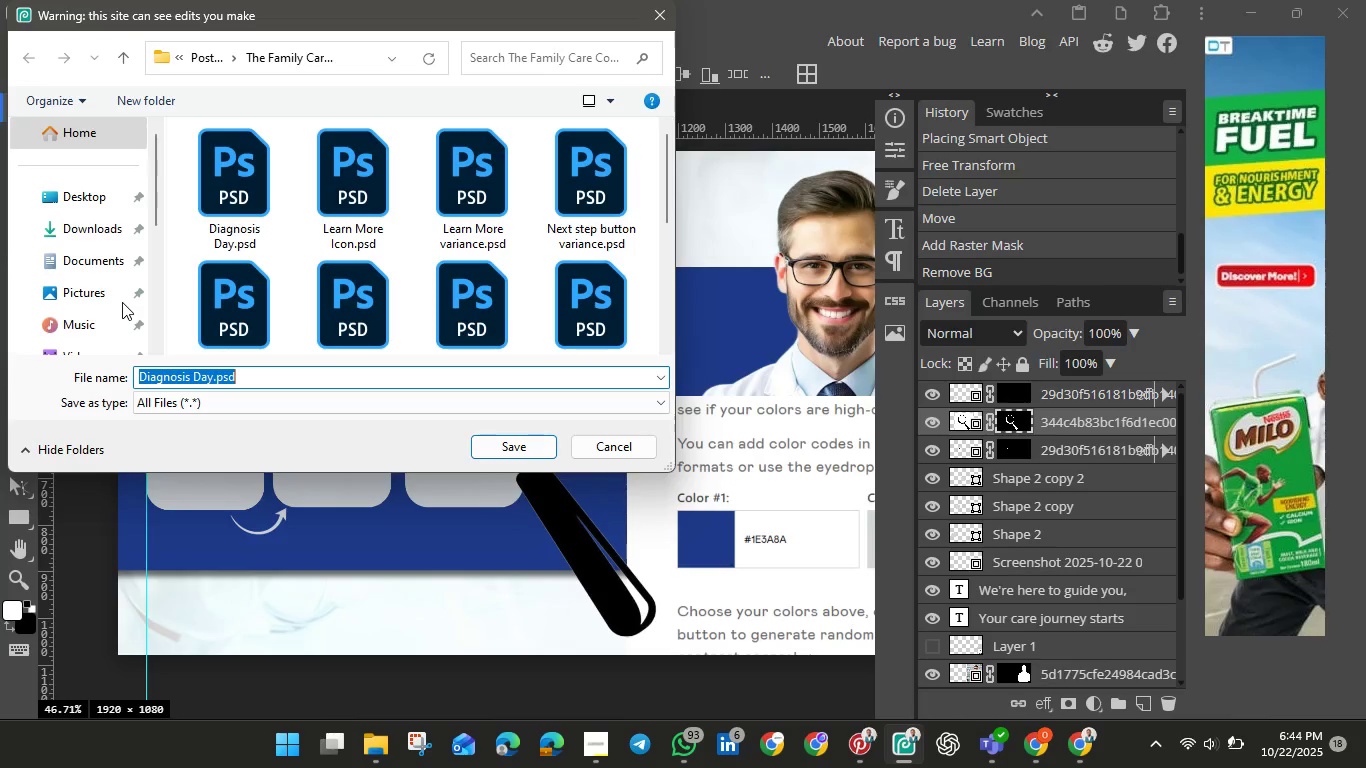 
left_click([500, 438])
 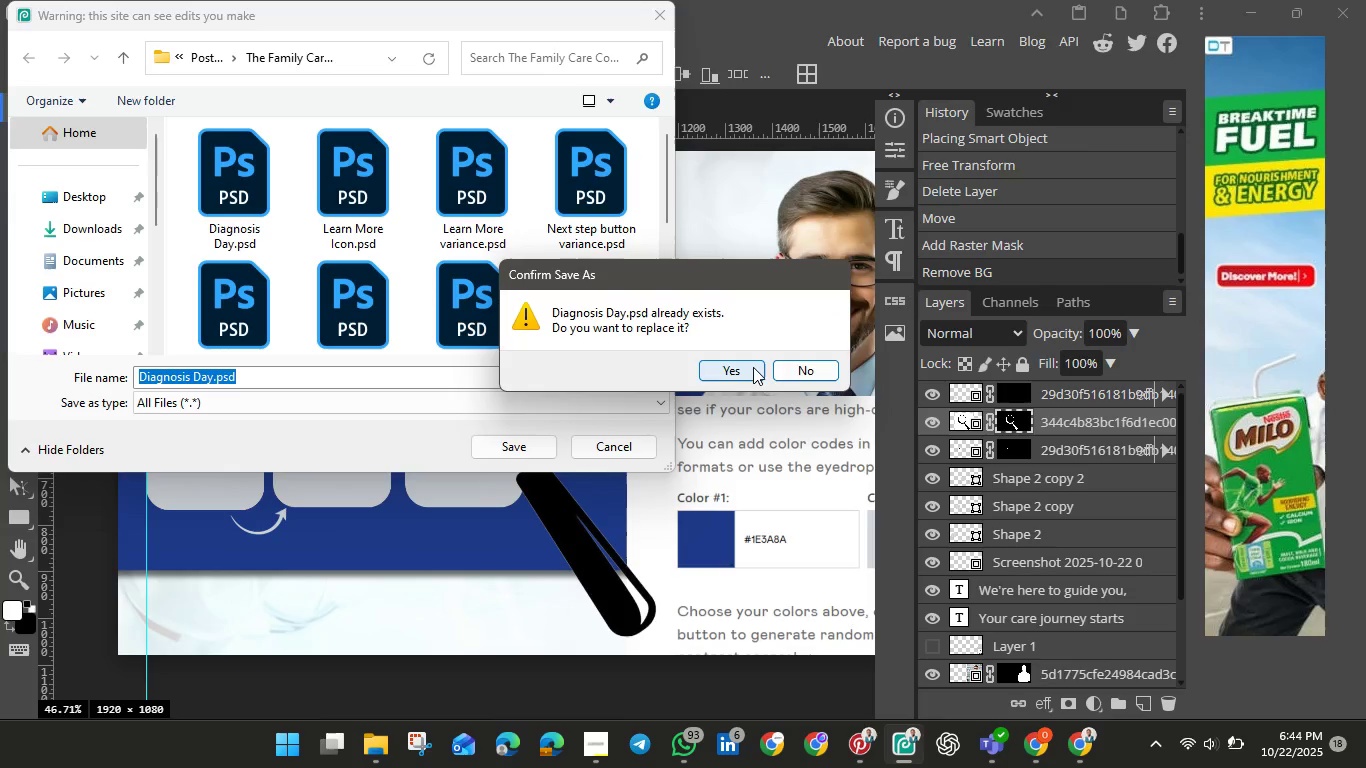 
left_click([752, 367])
 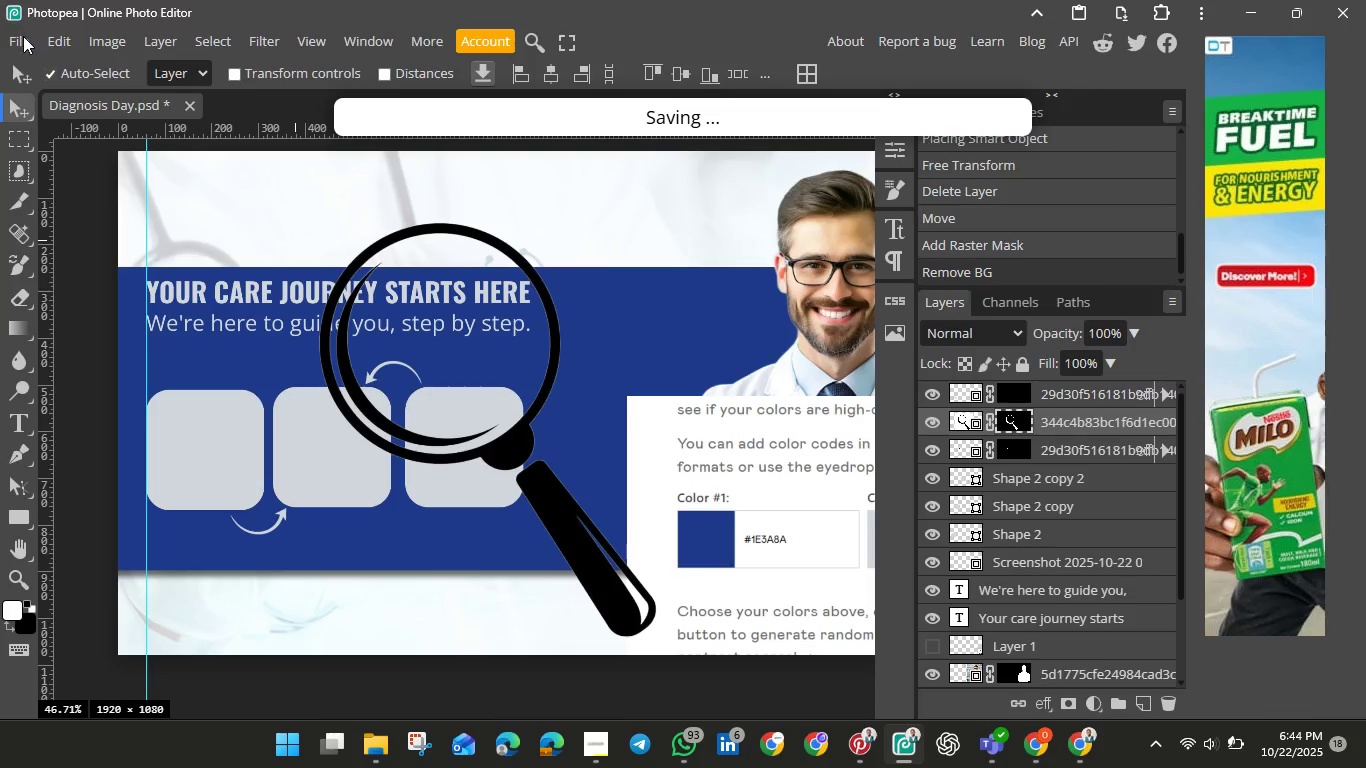 
left_click([22, 39])
 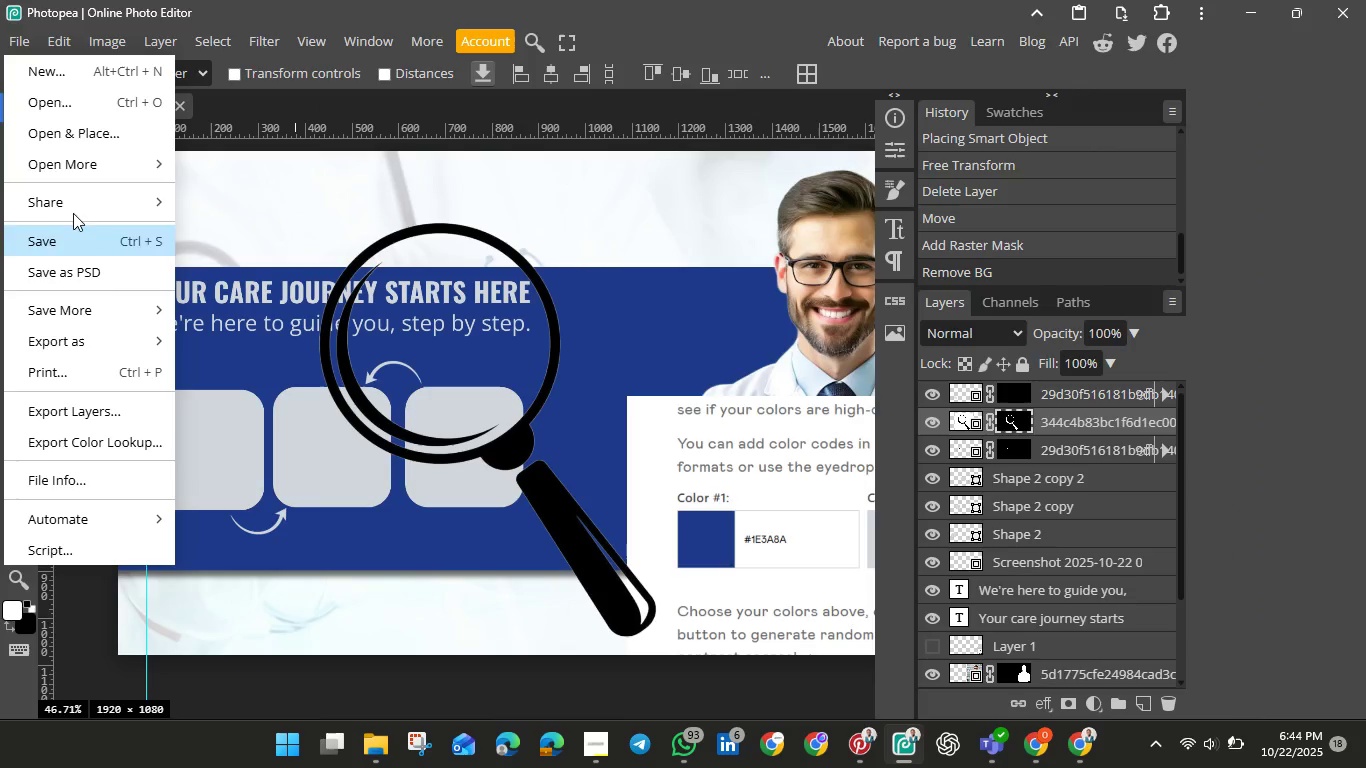 
left_click([75, 106])
 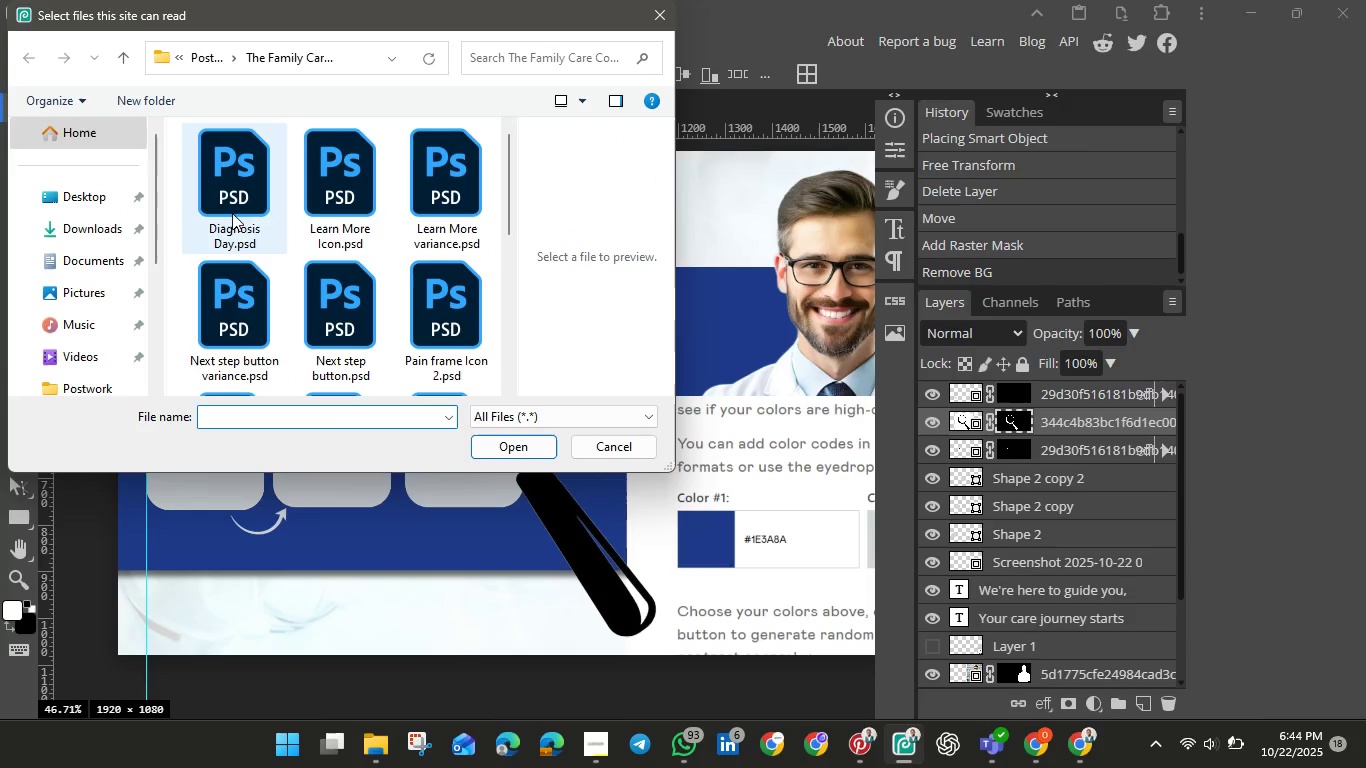 
left_click([228, 194])
 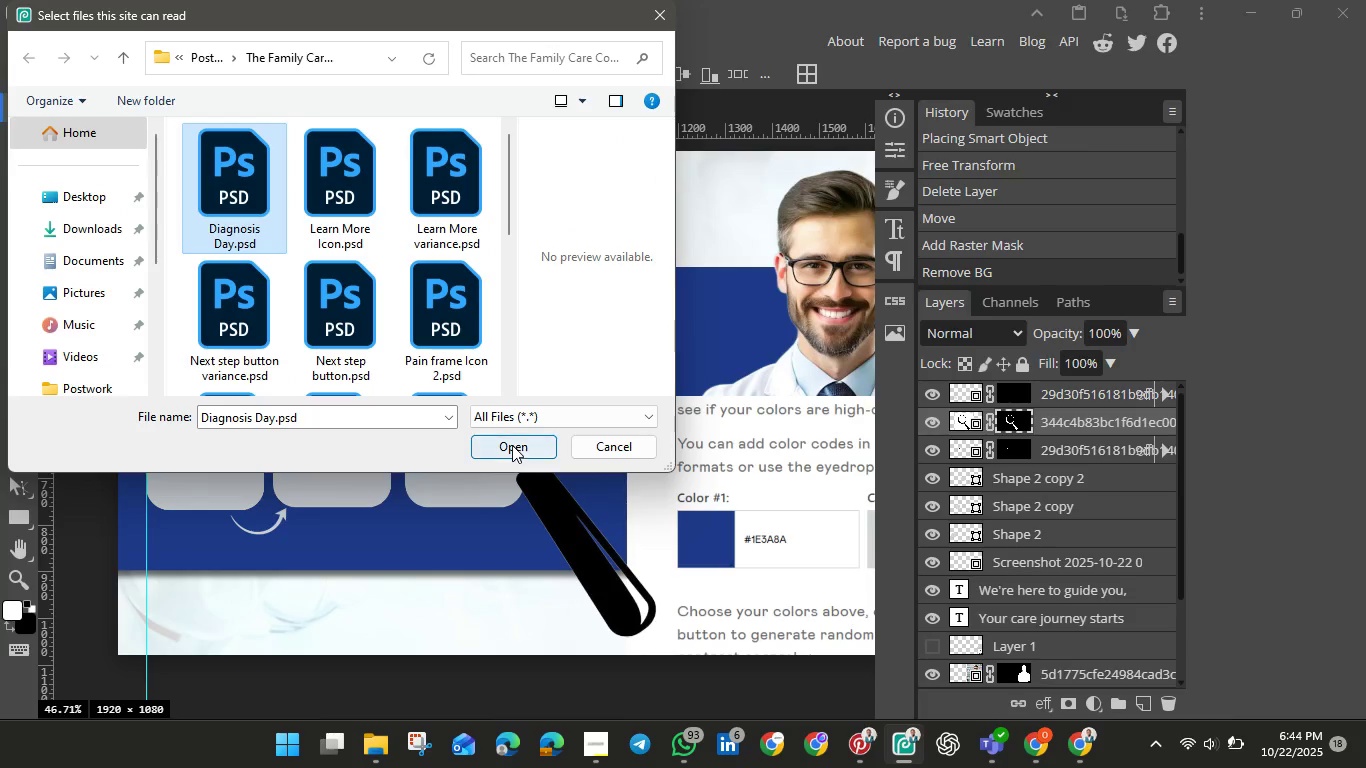 
left_click([512, 445])
 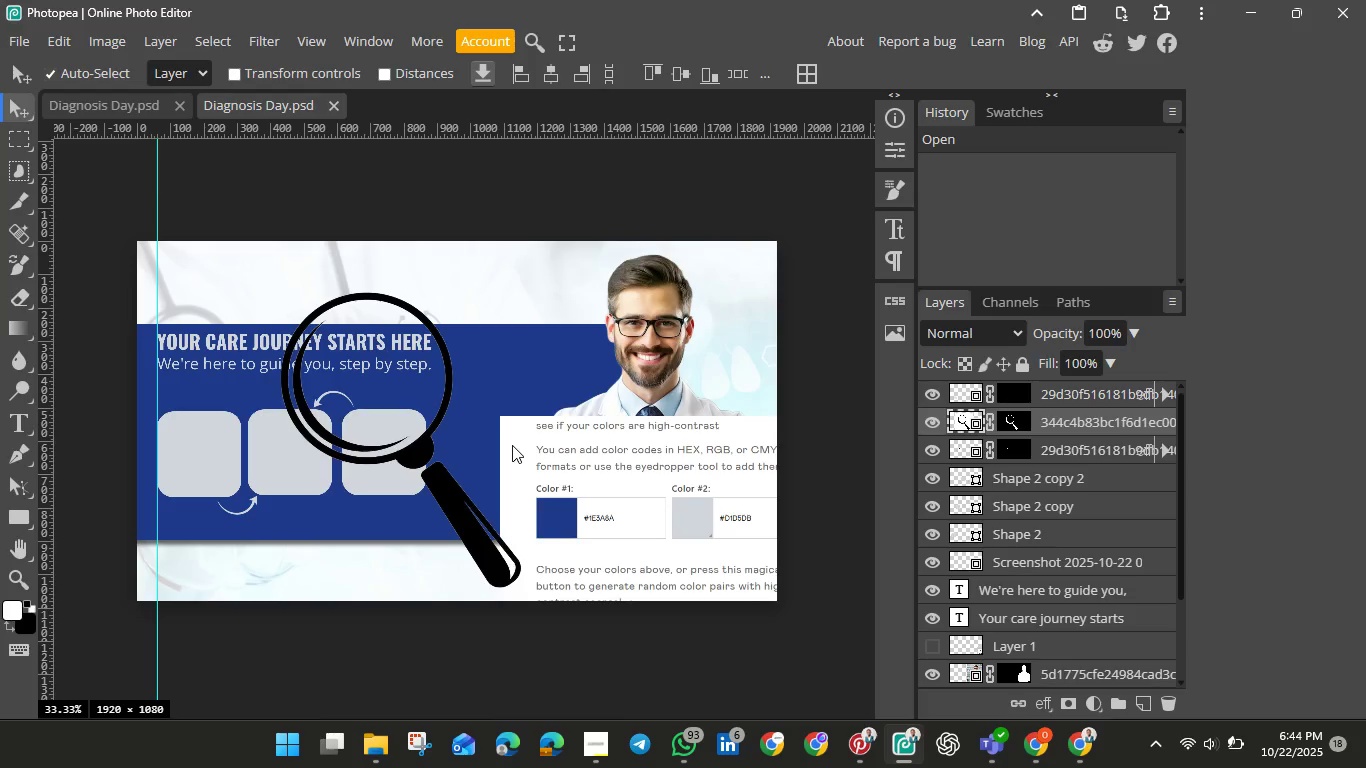 
wait(10.71)
 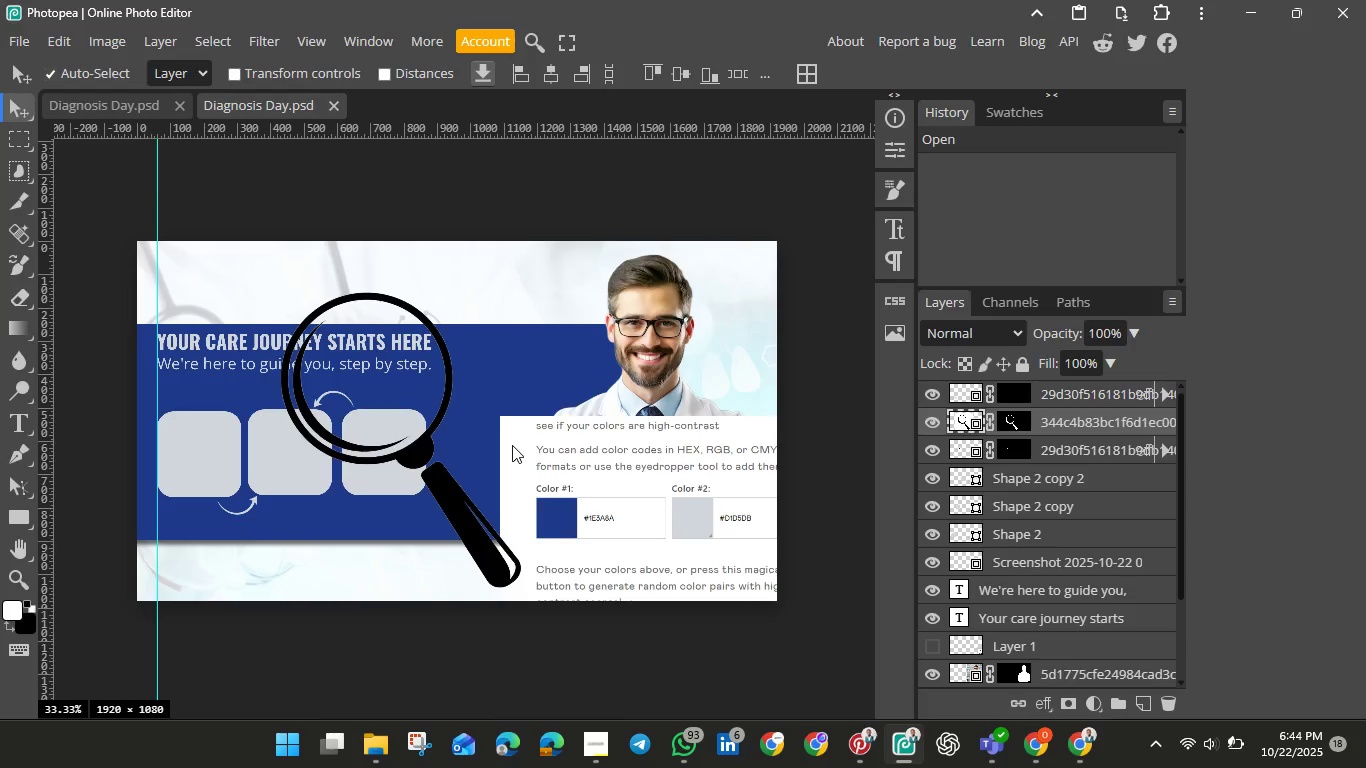 
left_click([605, 511])
 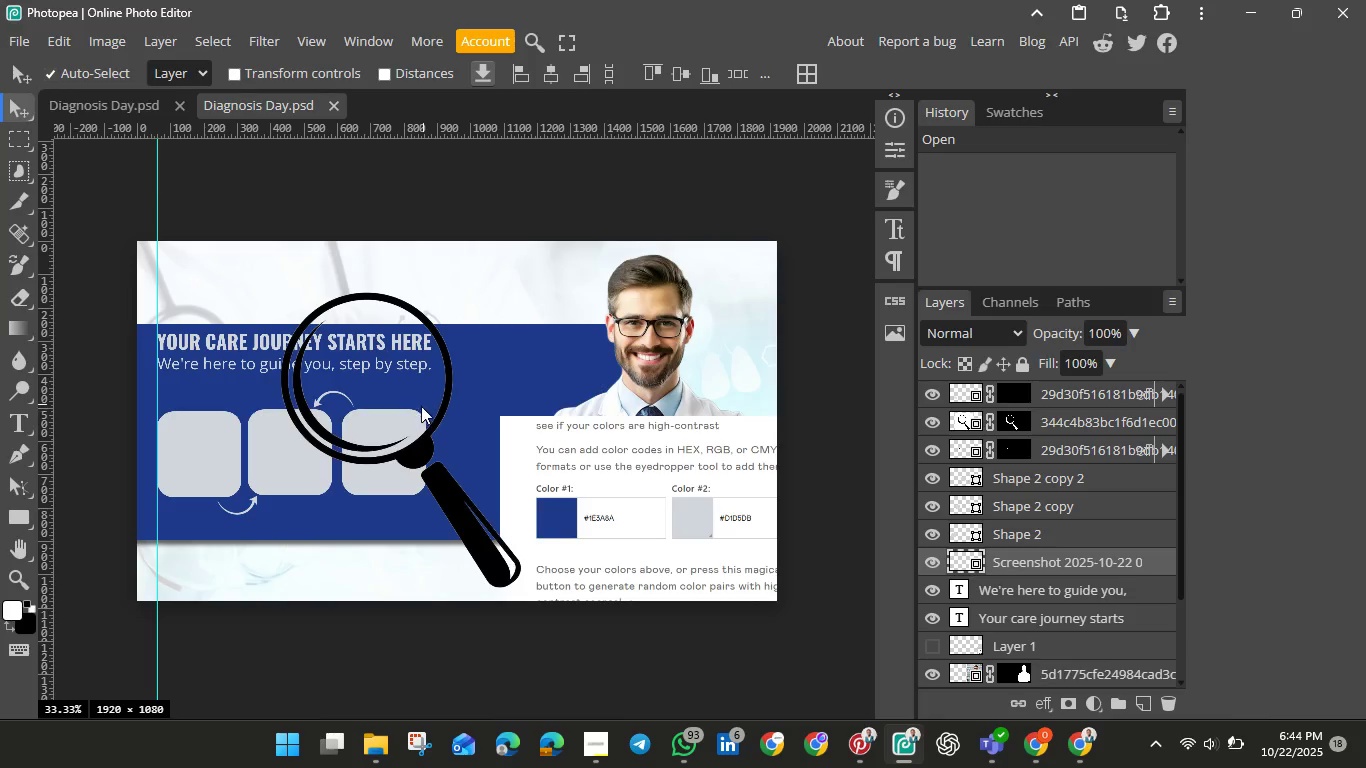 
left_click([410, 407])
 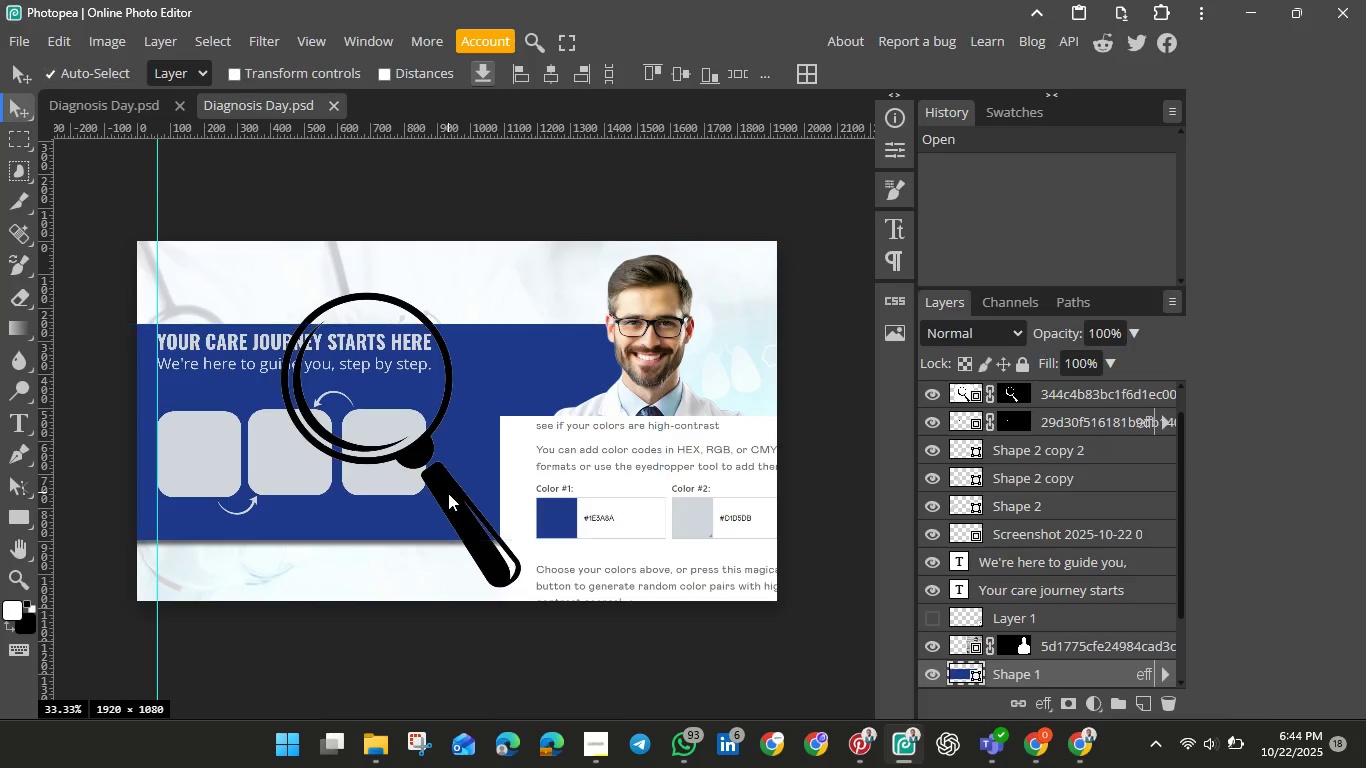 
left_click([448, 493])
 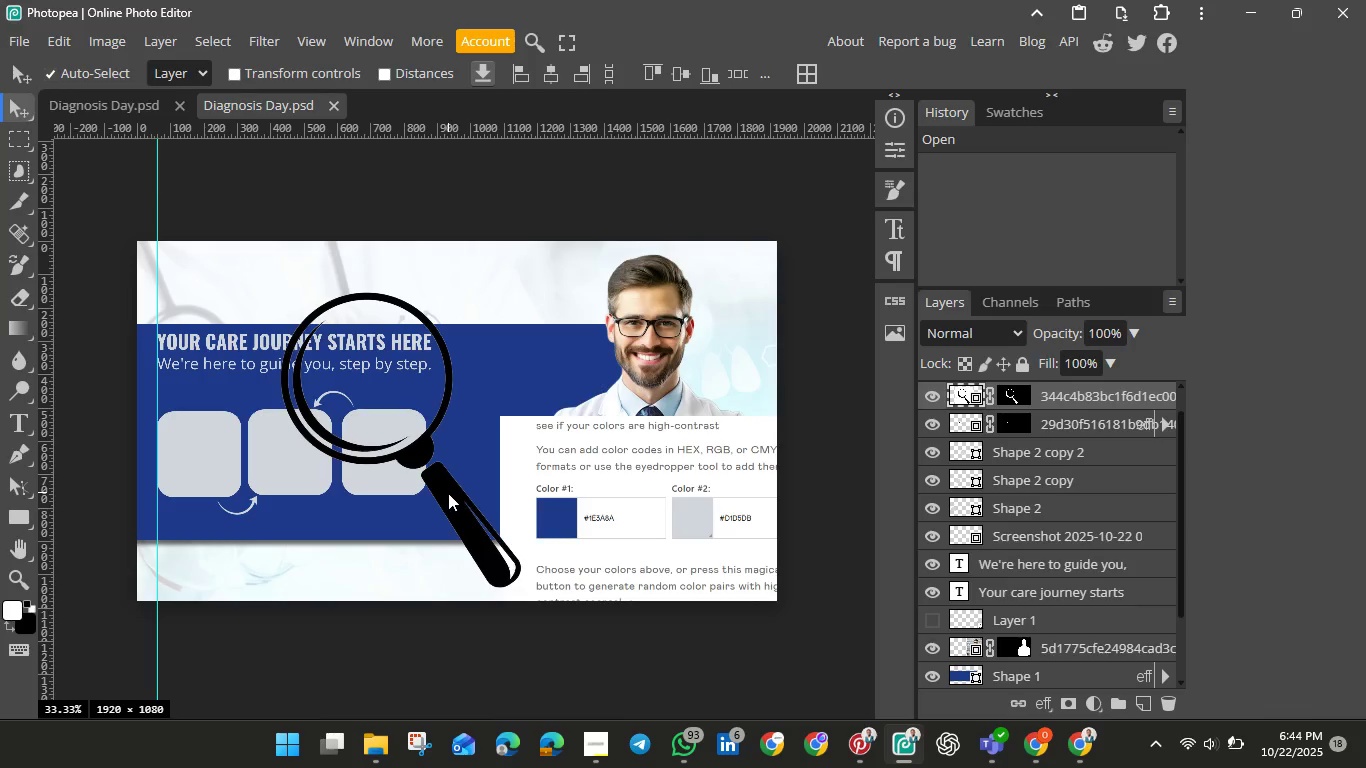 
key(Backspace)
 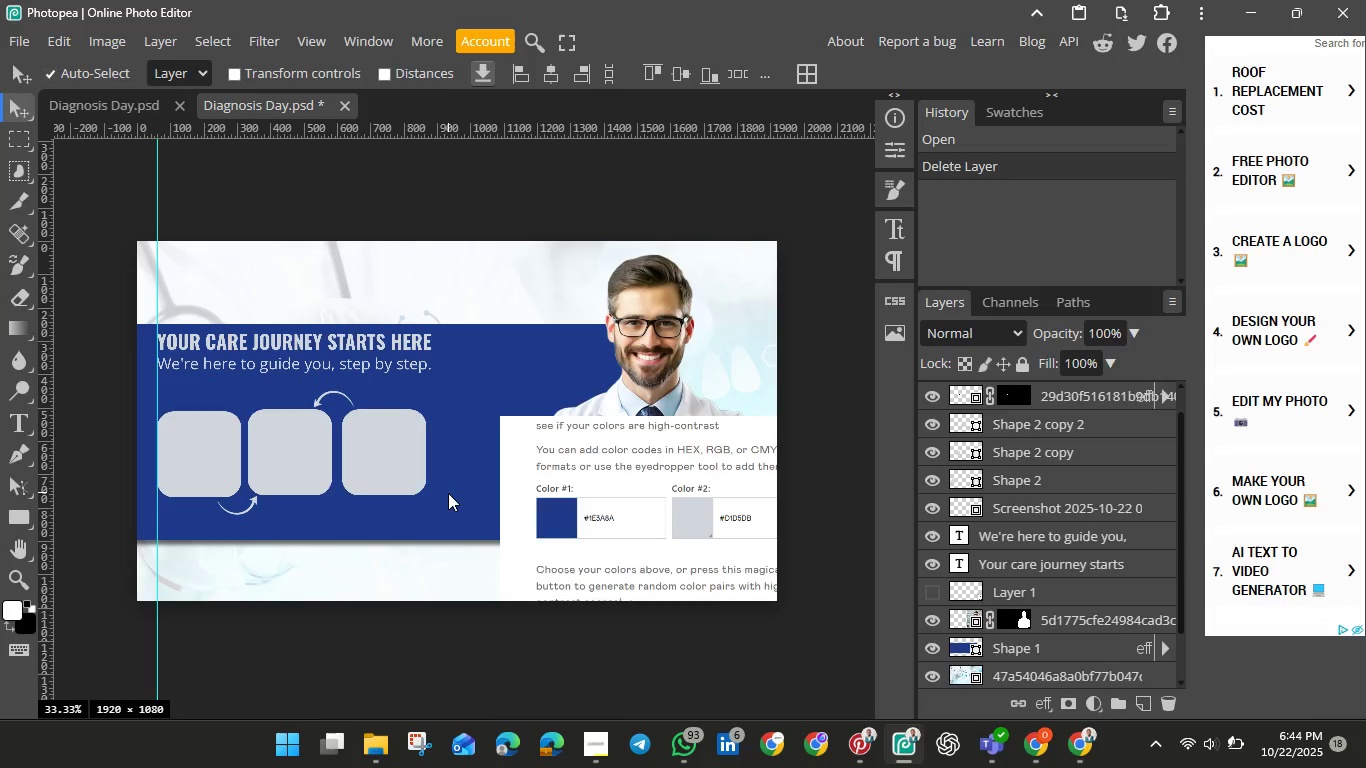 
key(Control+Z)
 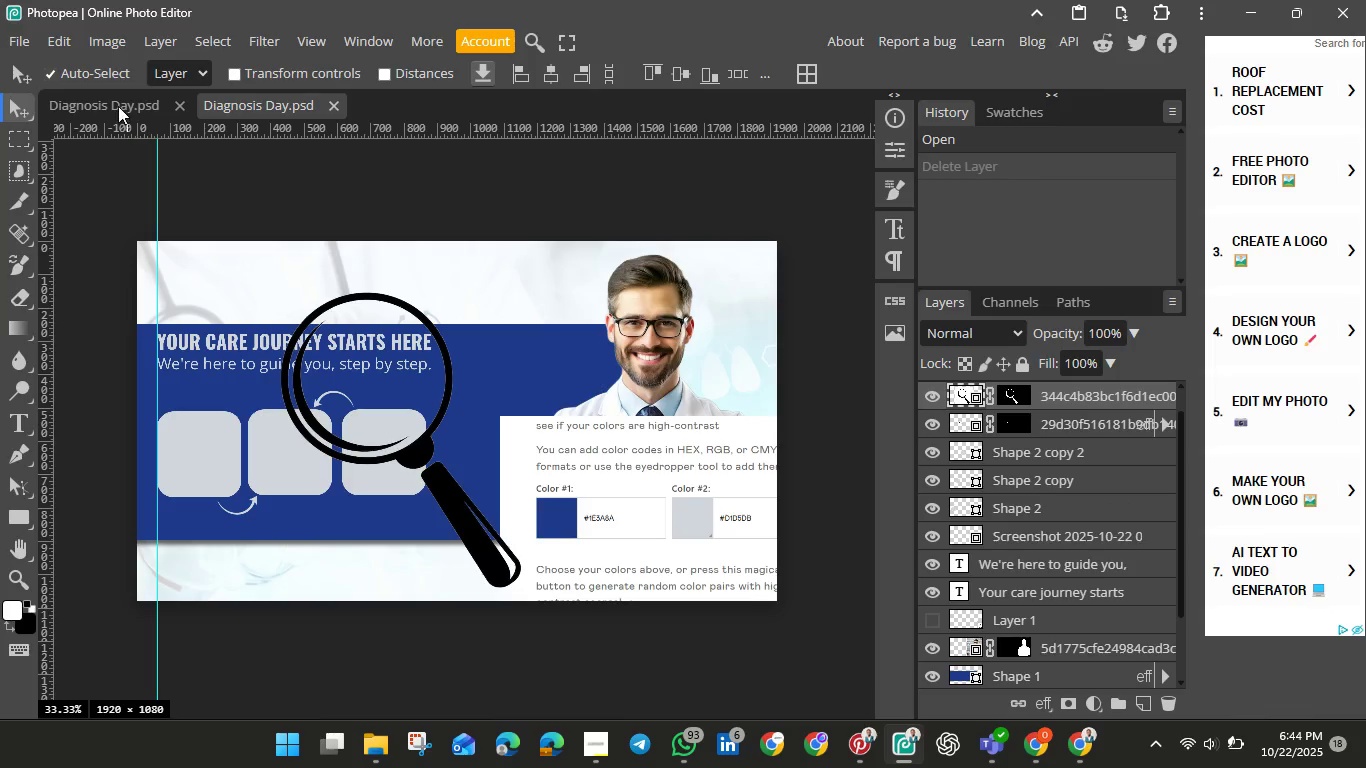 
left_click([118, 106])
 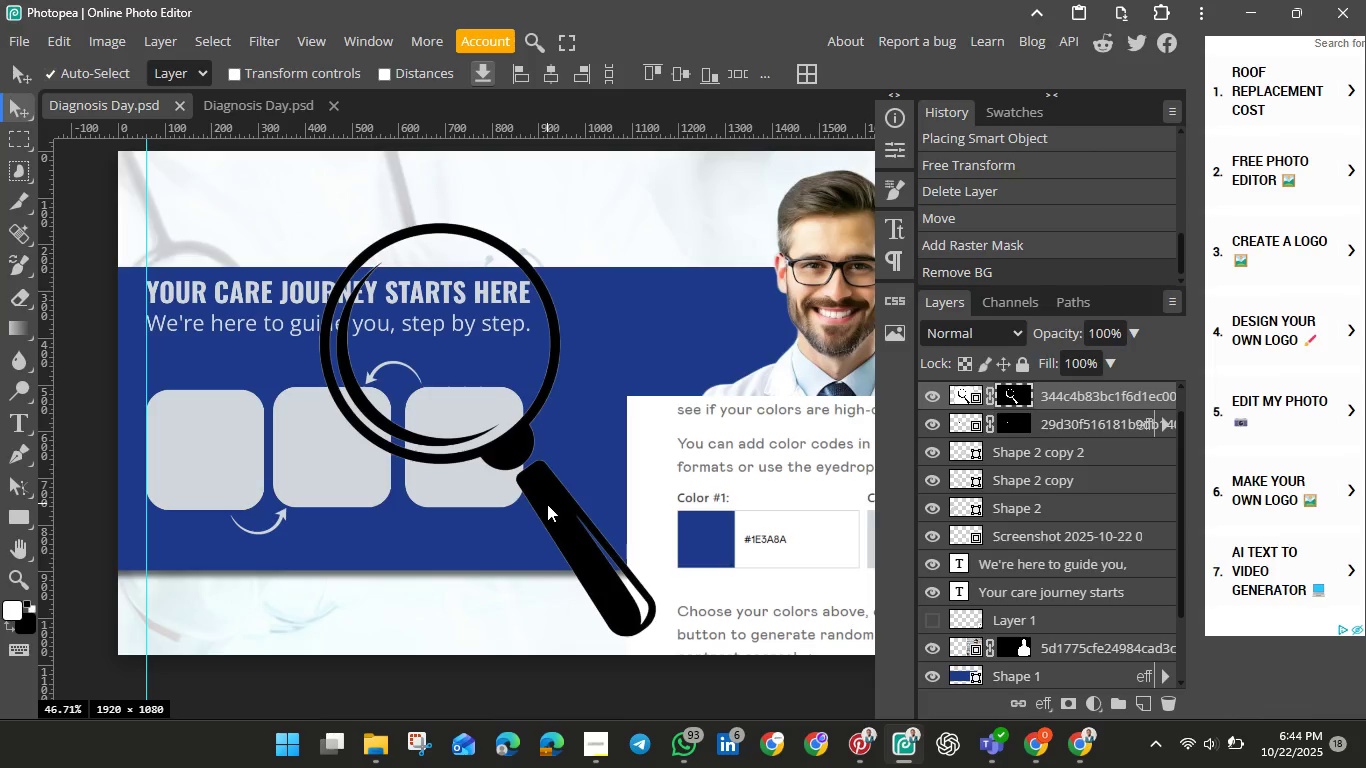 
left_click([547, 504])
 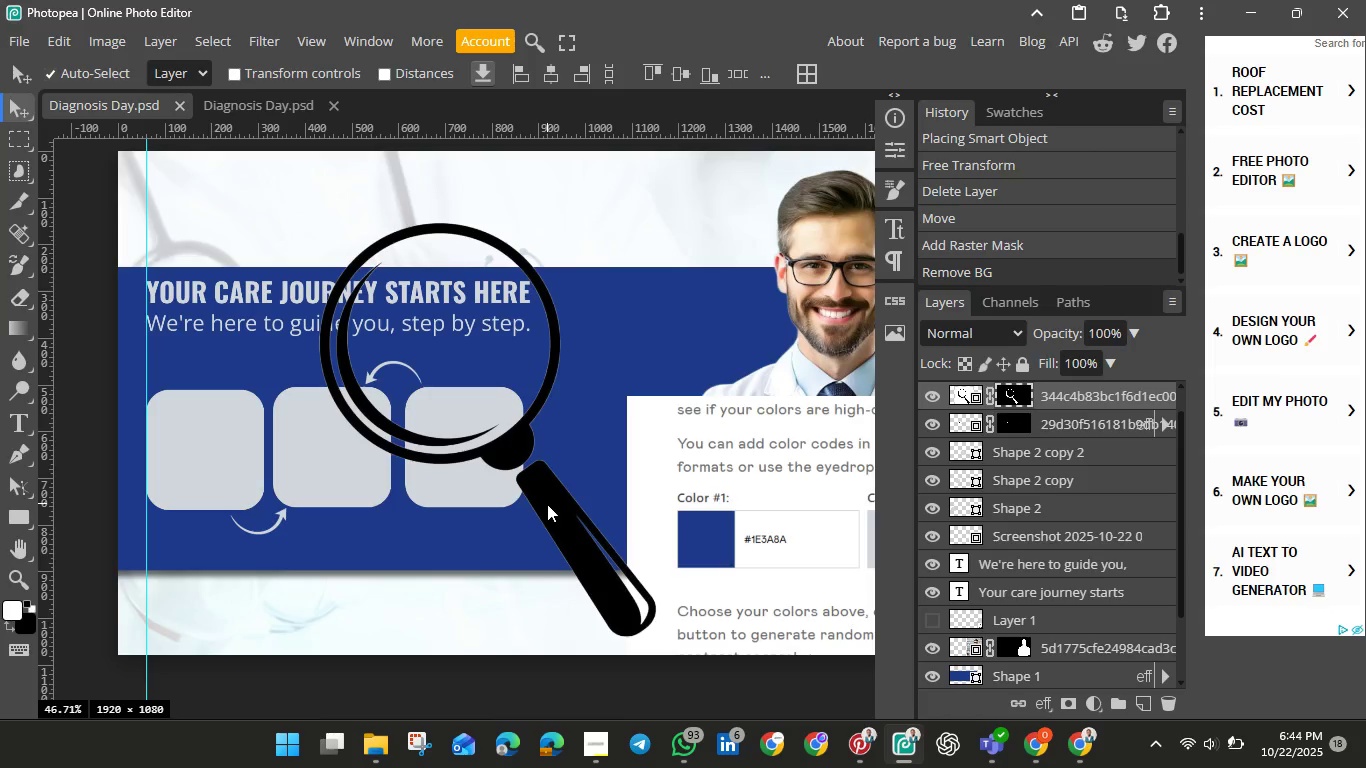 
key(Backspace)
 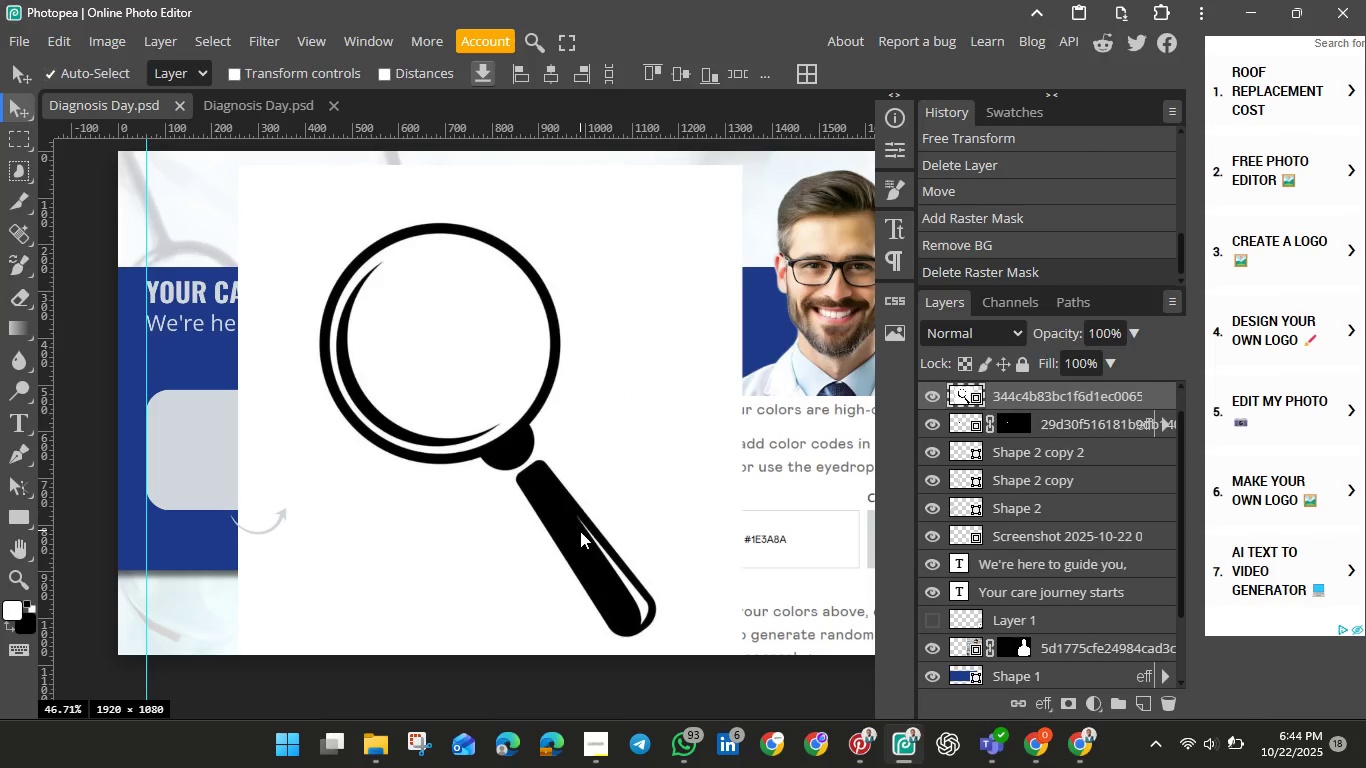 
left_click([580, 531])
 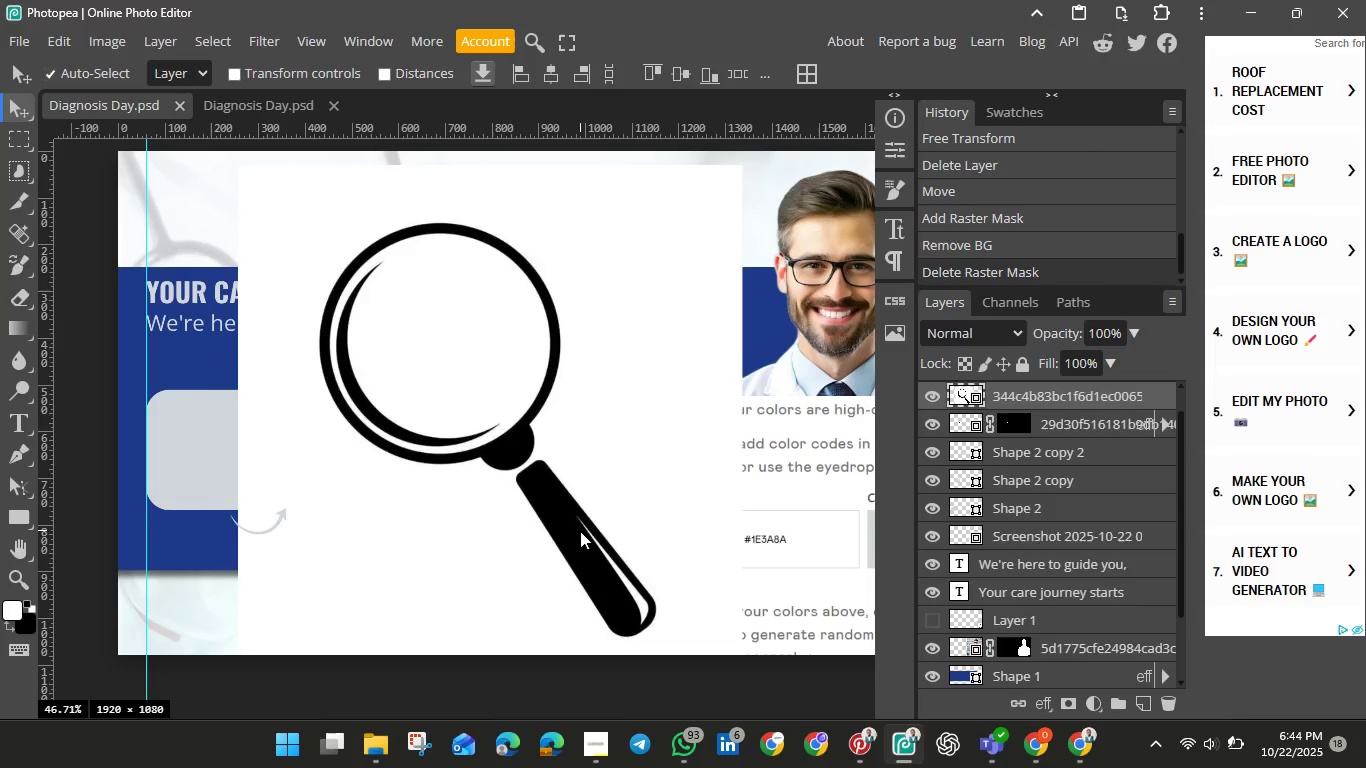 
key(Backspace)
 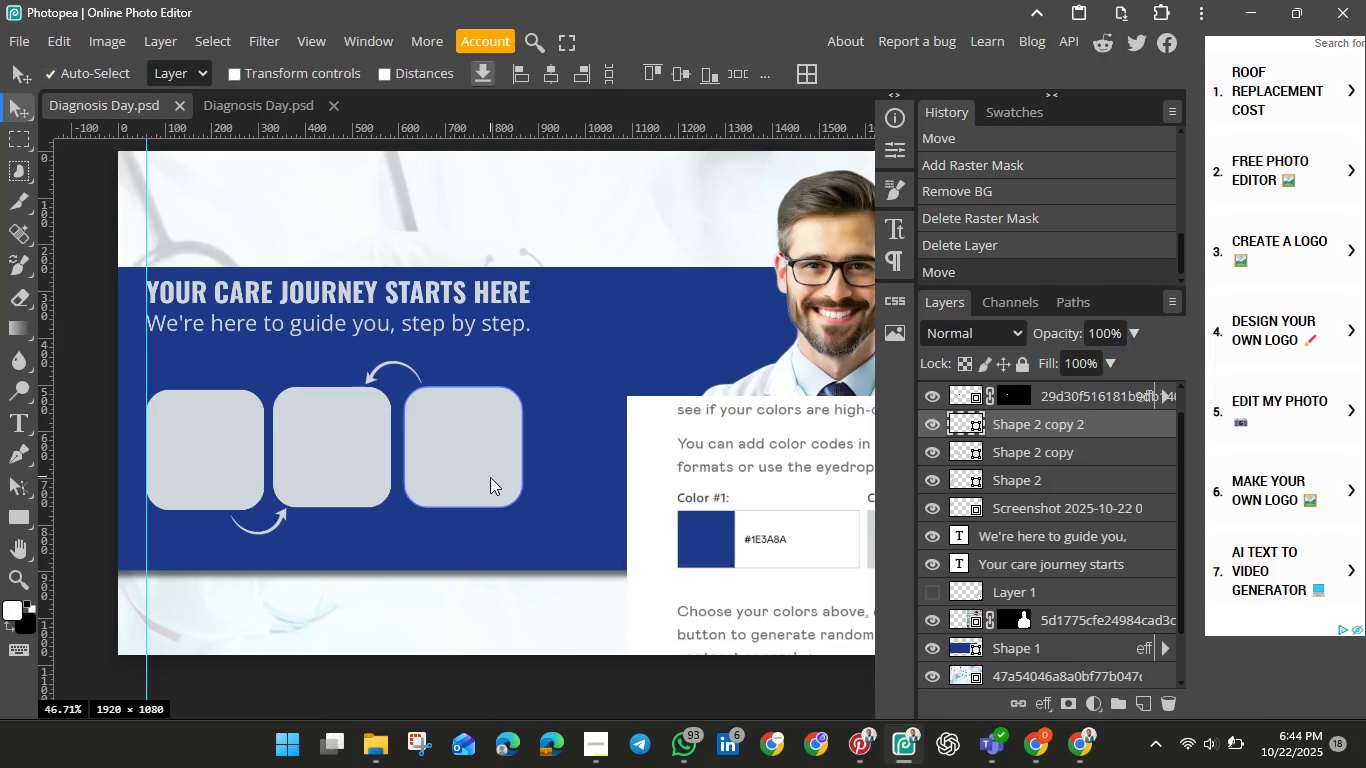 
key(Backspace)
 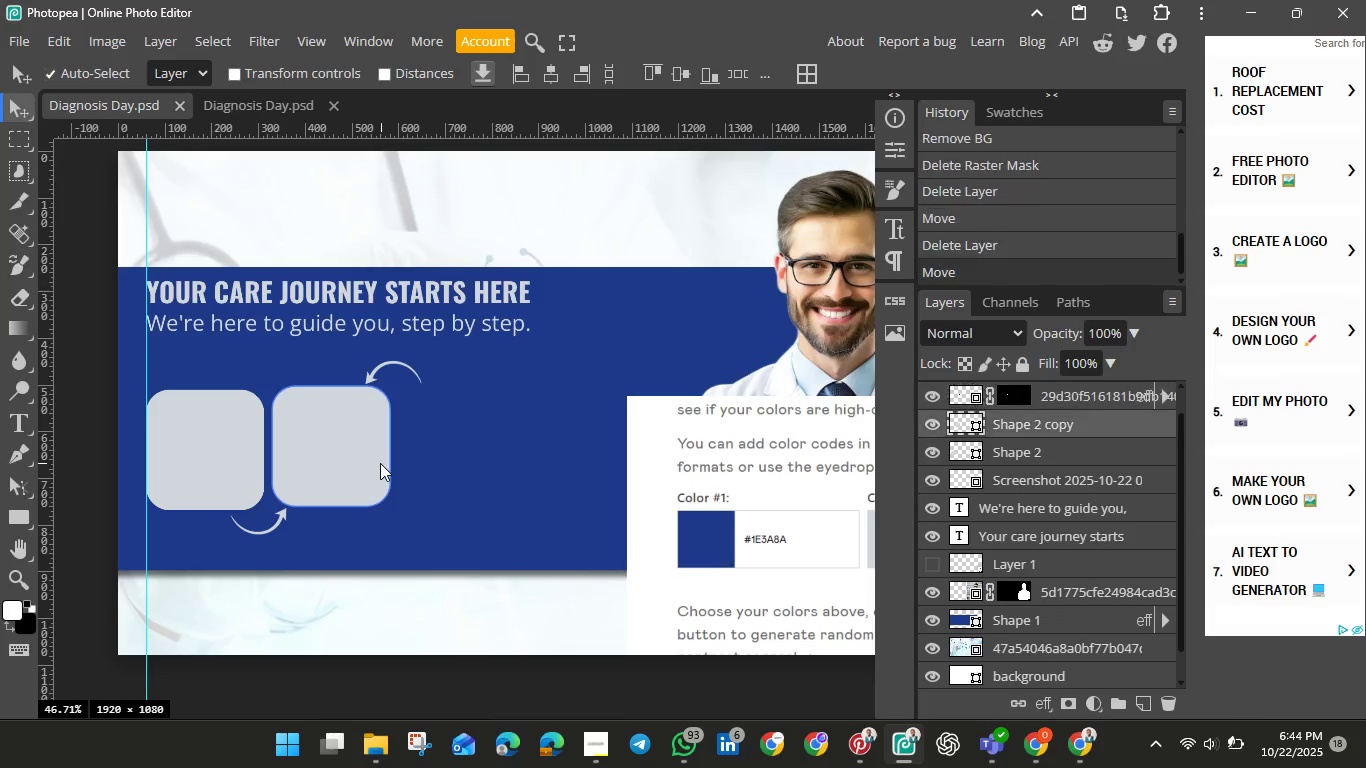 
key(Backspace)
 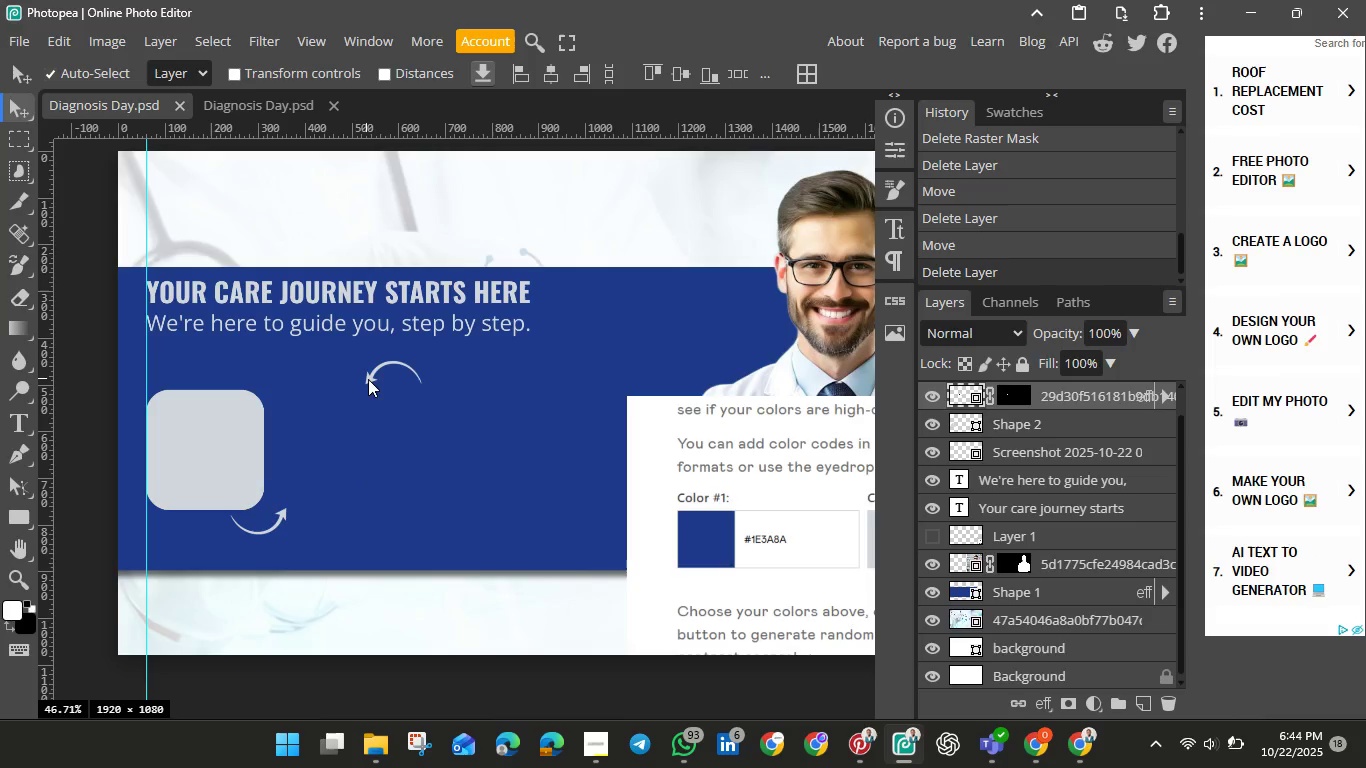 
left_click([372, 379])
 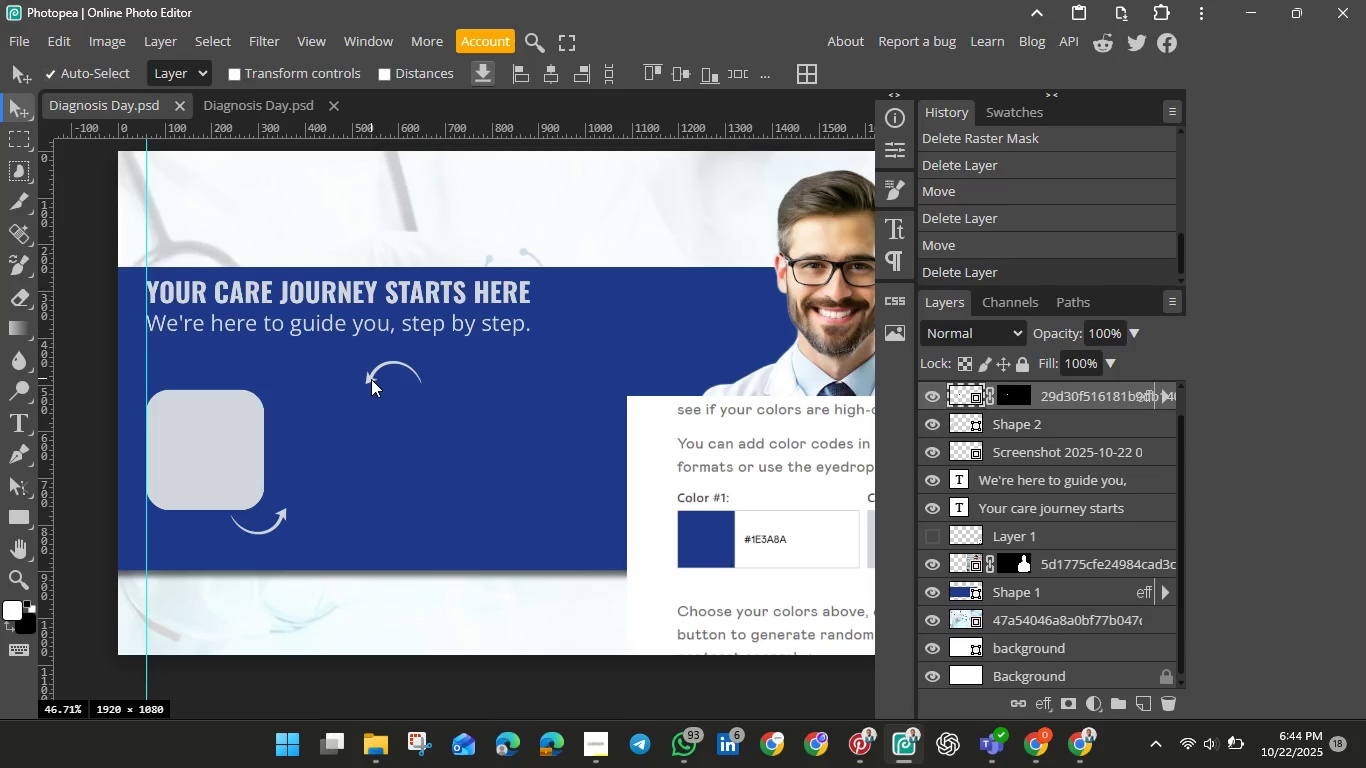 
left_click([371, 379])
 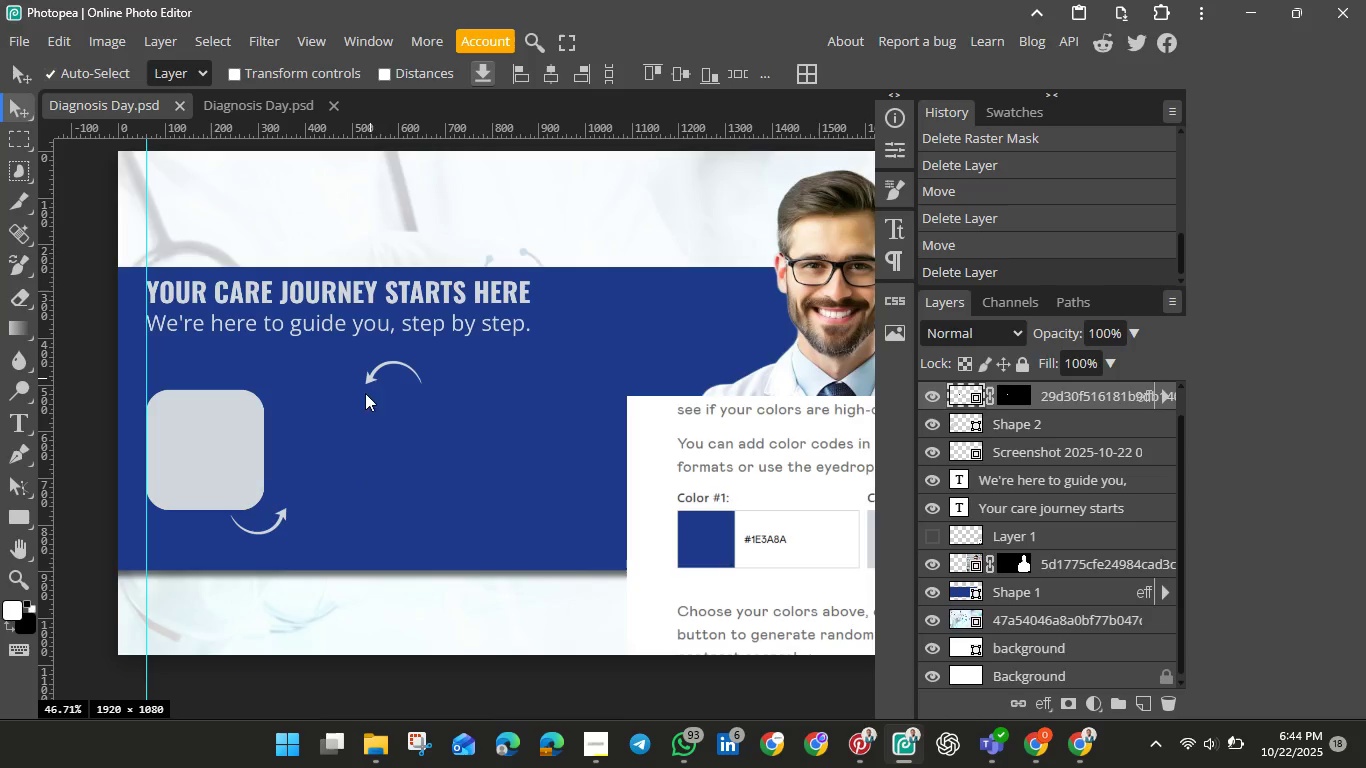 
key(Backspace)
 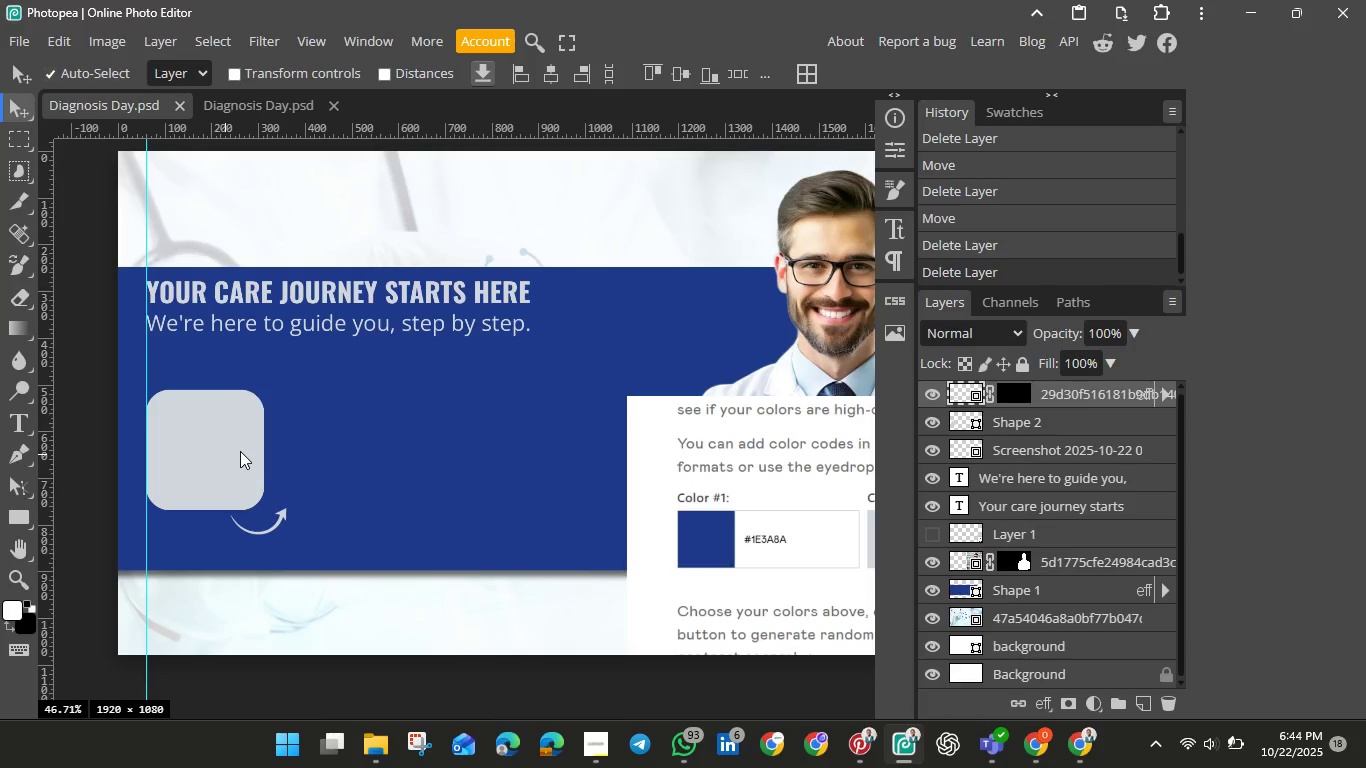 
left_click([224, 455])
 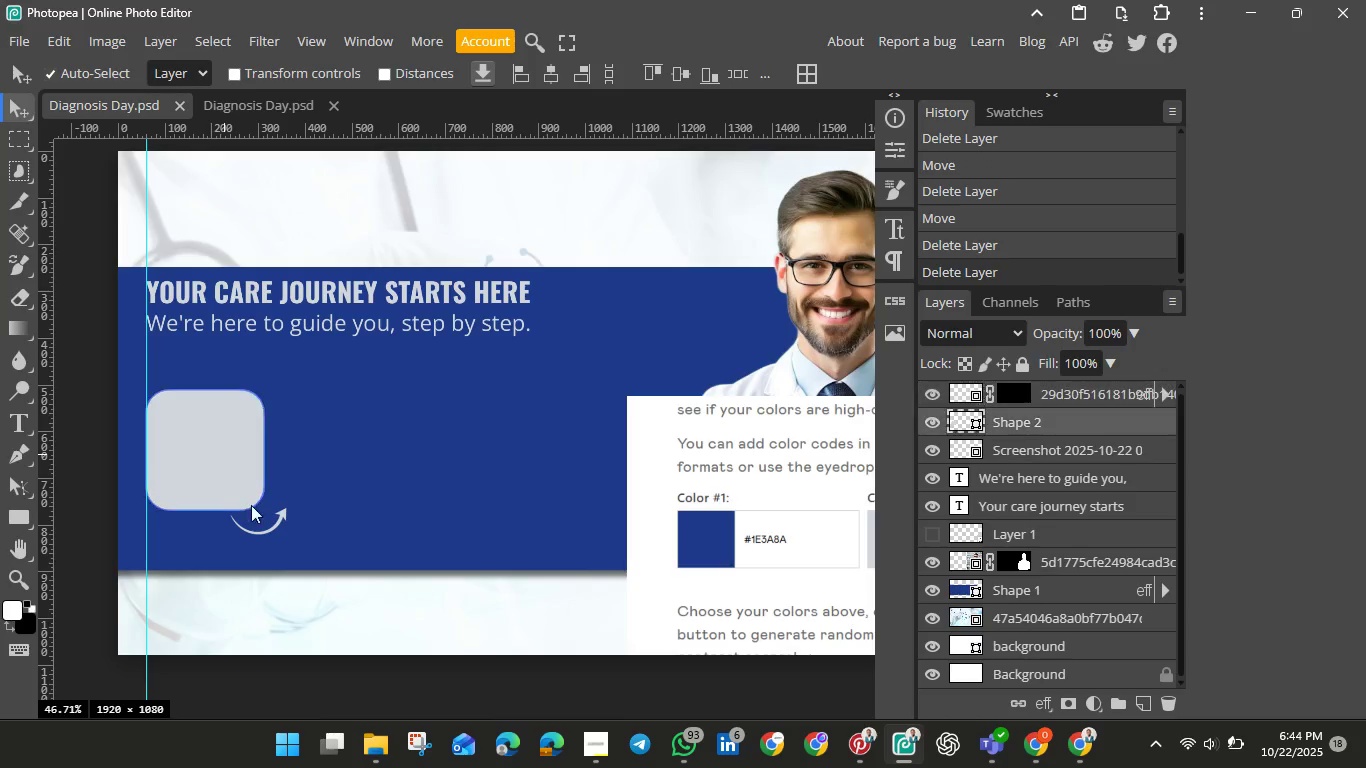 
key(Backspace)
 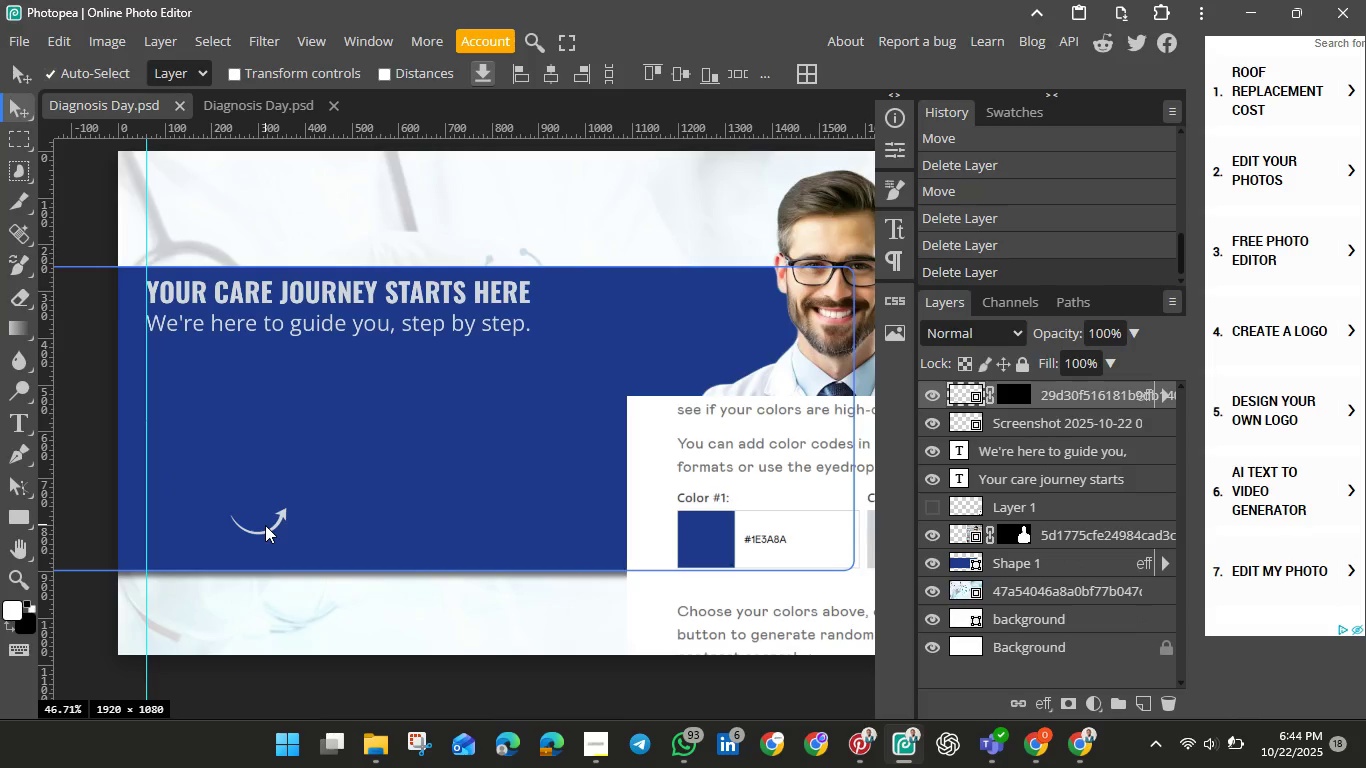 
left_click([265, 525])
 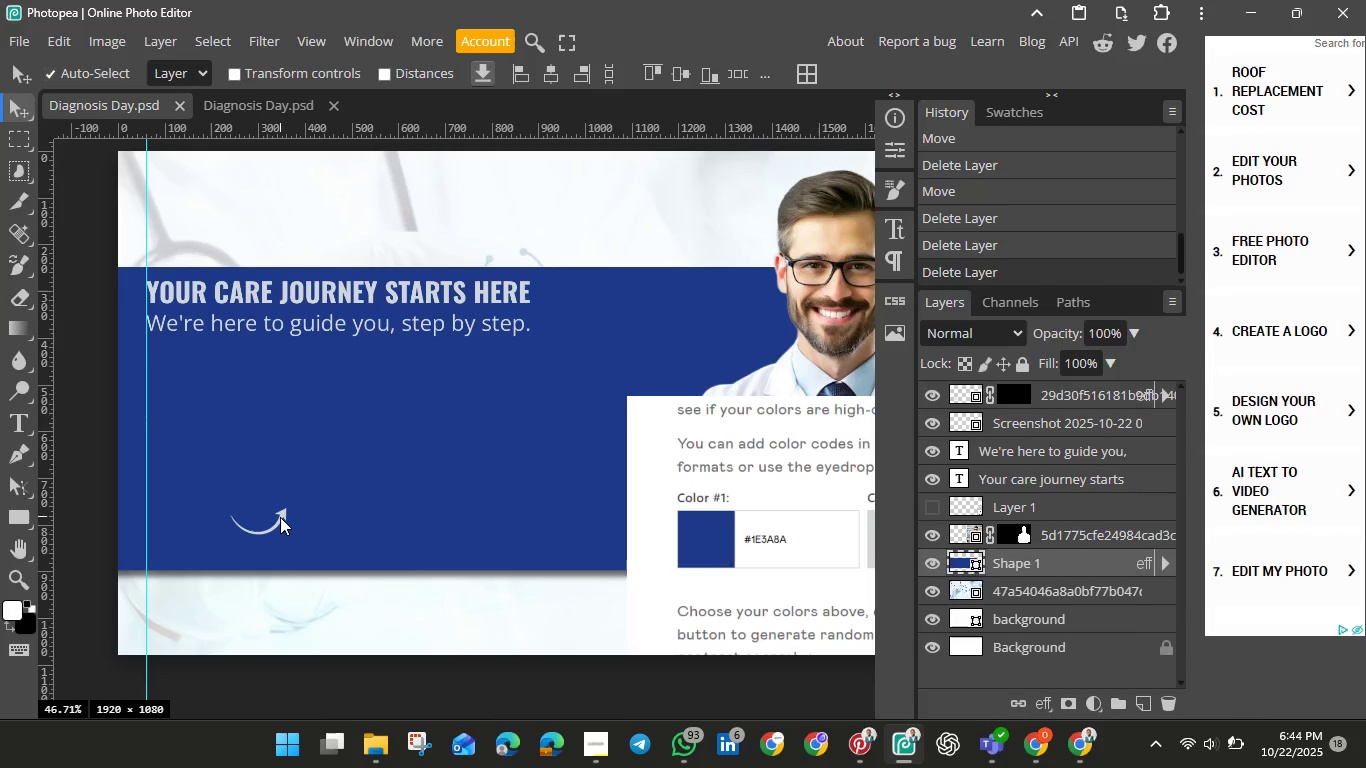 
left_click([280, 517])
 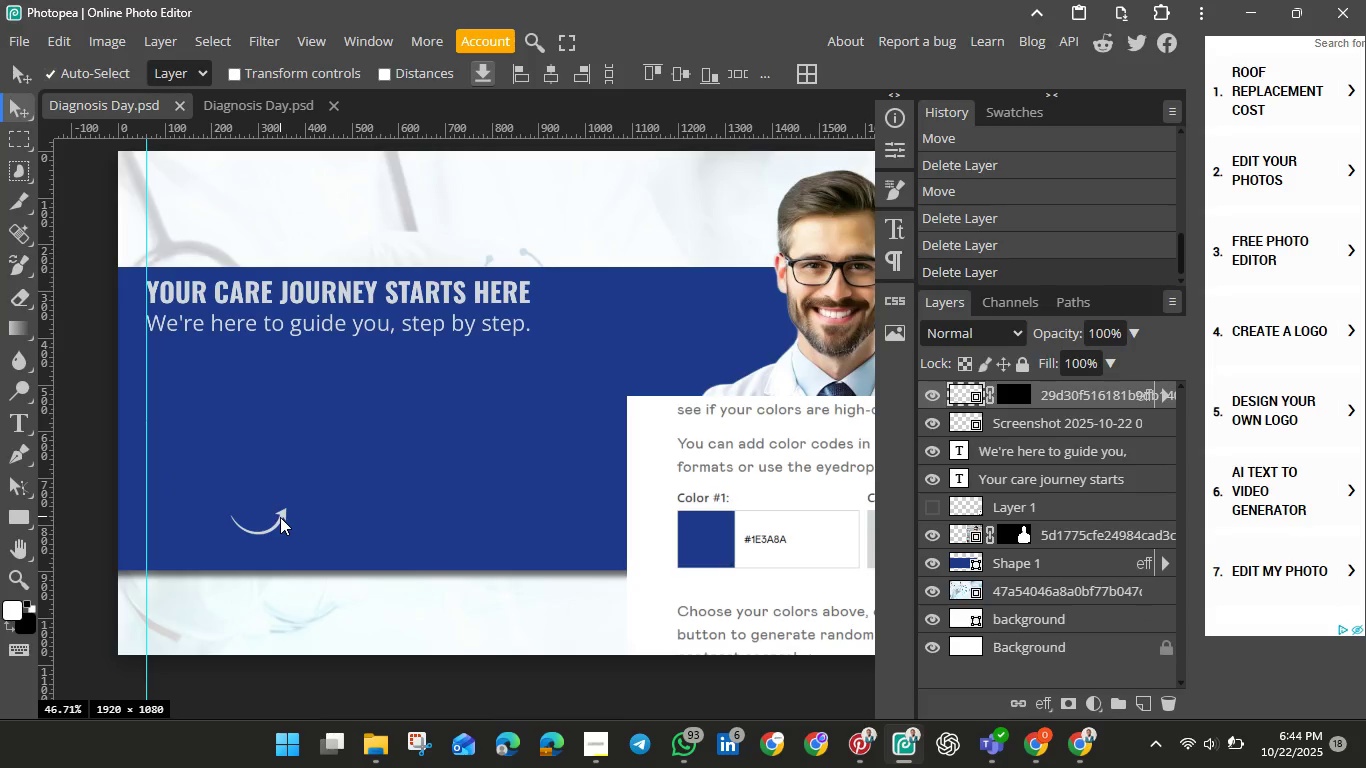 
key(Backspace)
 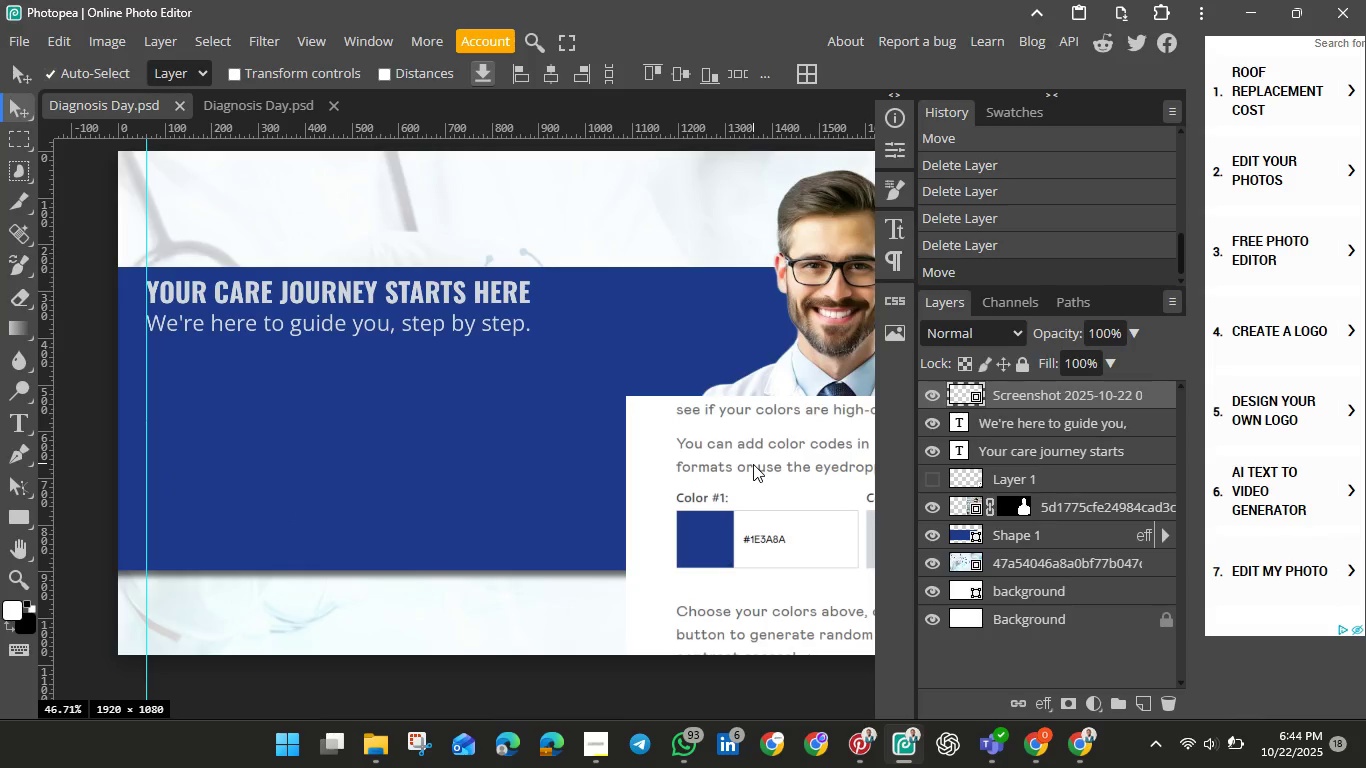 
key(Backspace)
 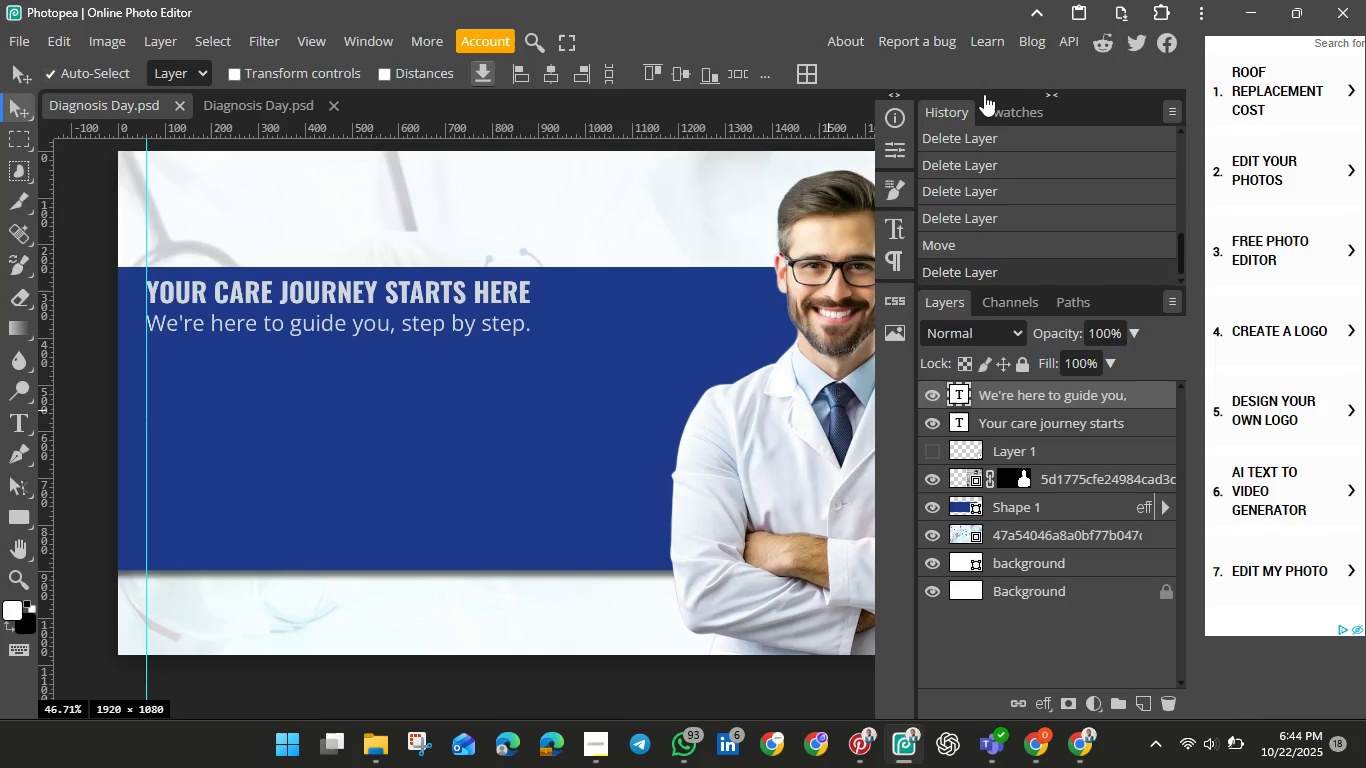 
wait(5.45)
 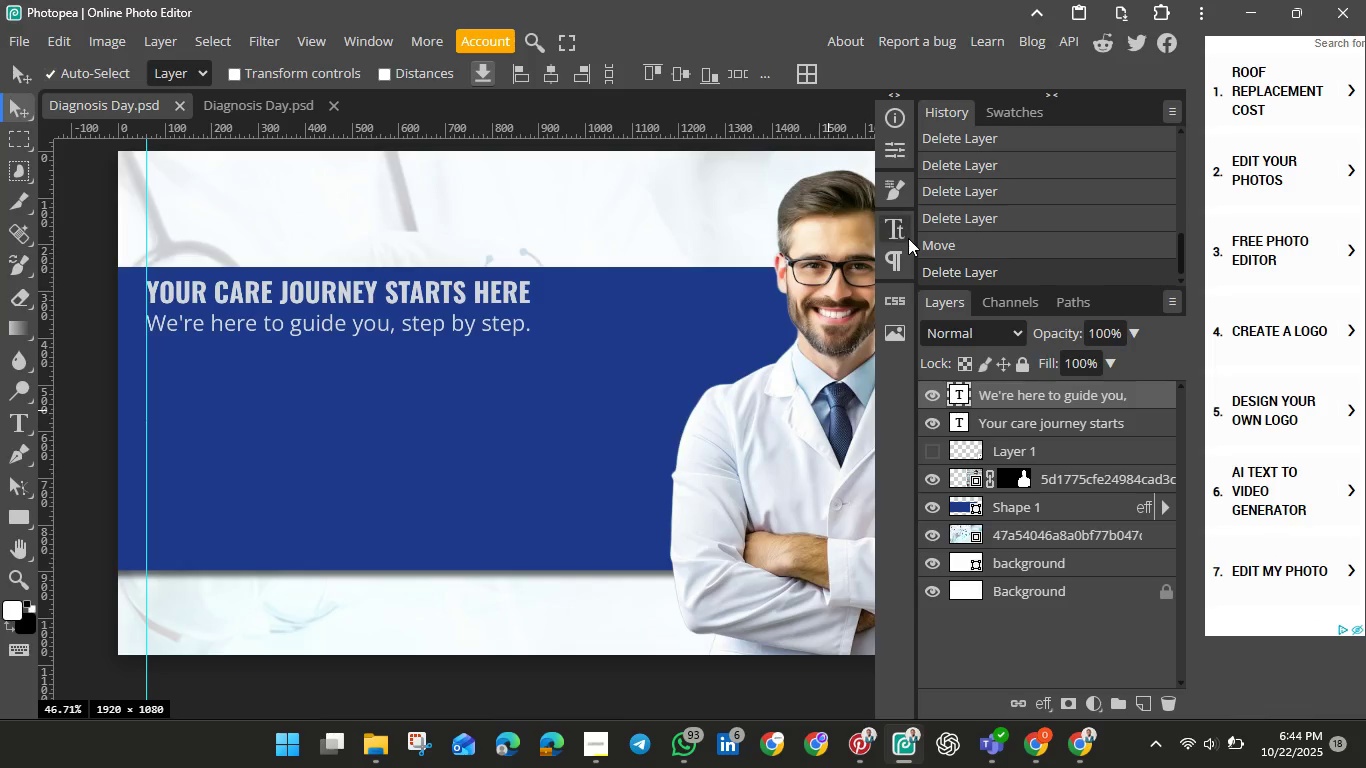 
left_click([1046, 96])
 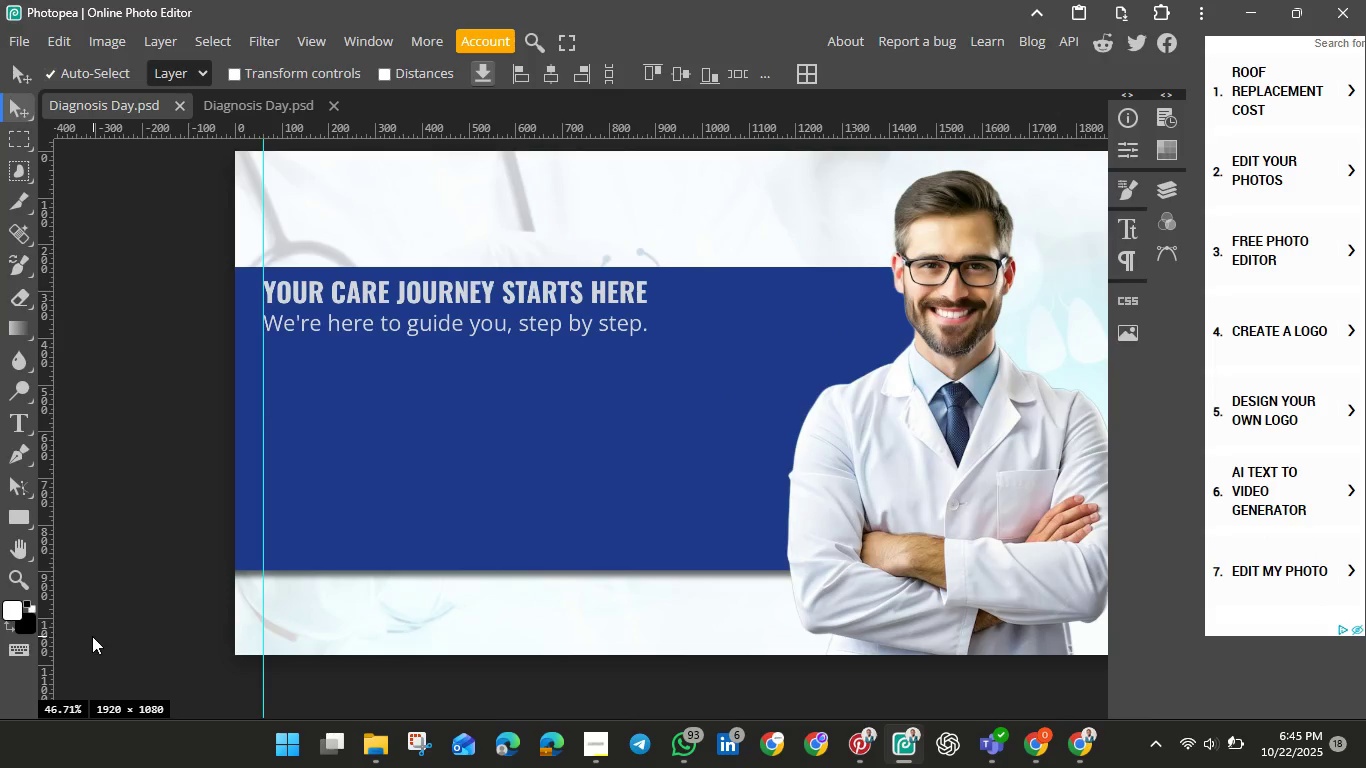 
left_click([18, 548])
 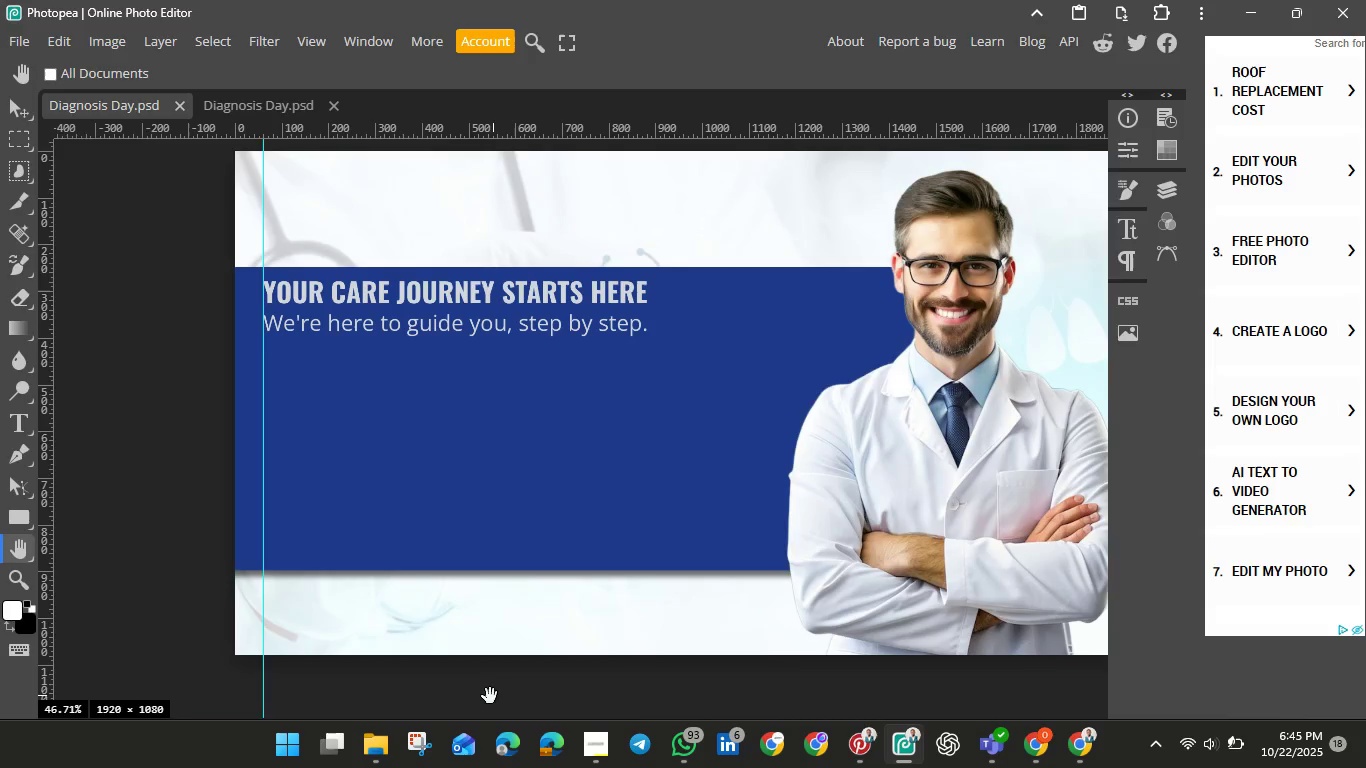 
left_click_drag(start_coordinate=[493, 696], to_coordinate=[359, 700])
 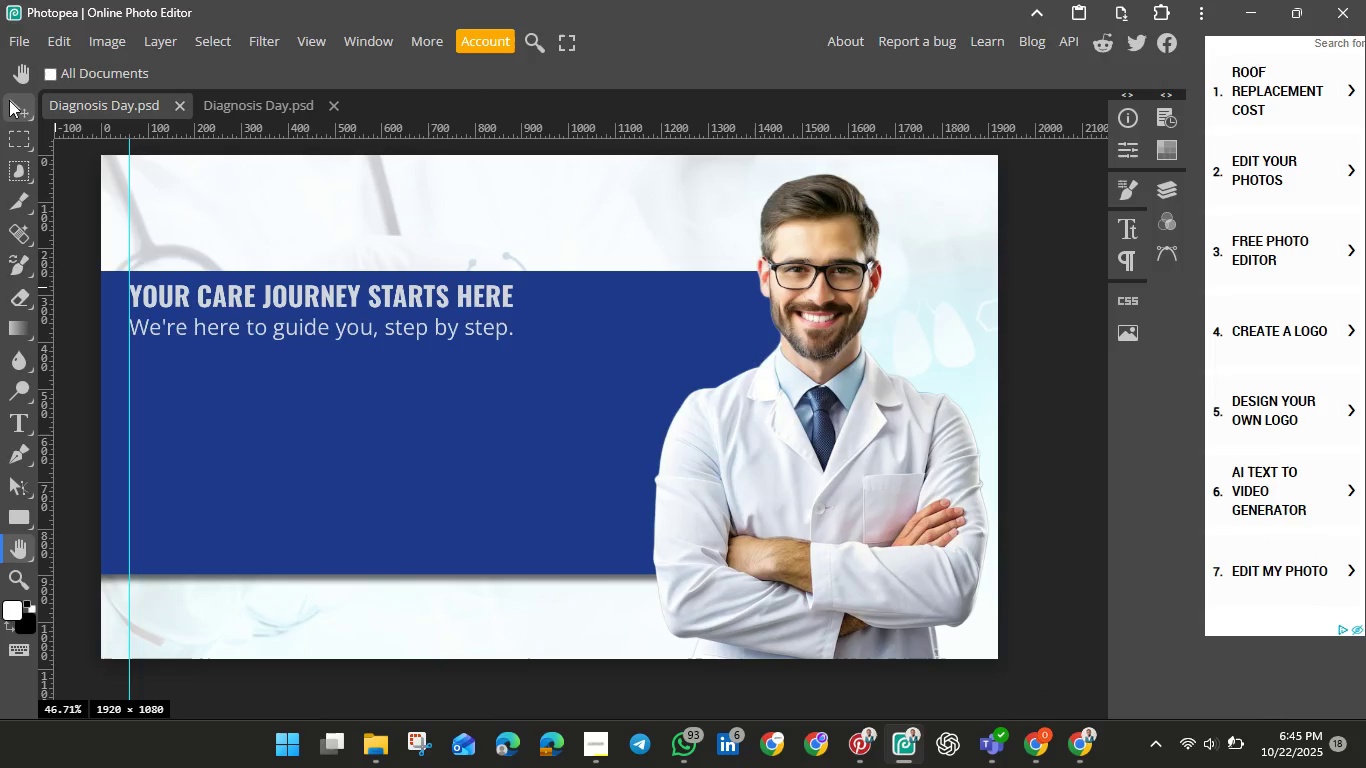 
left_click([9, 100])
 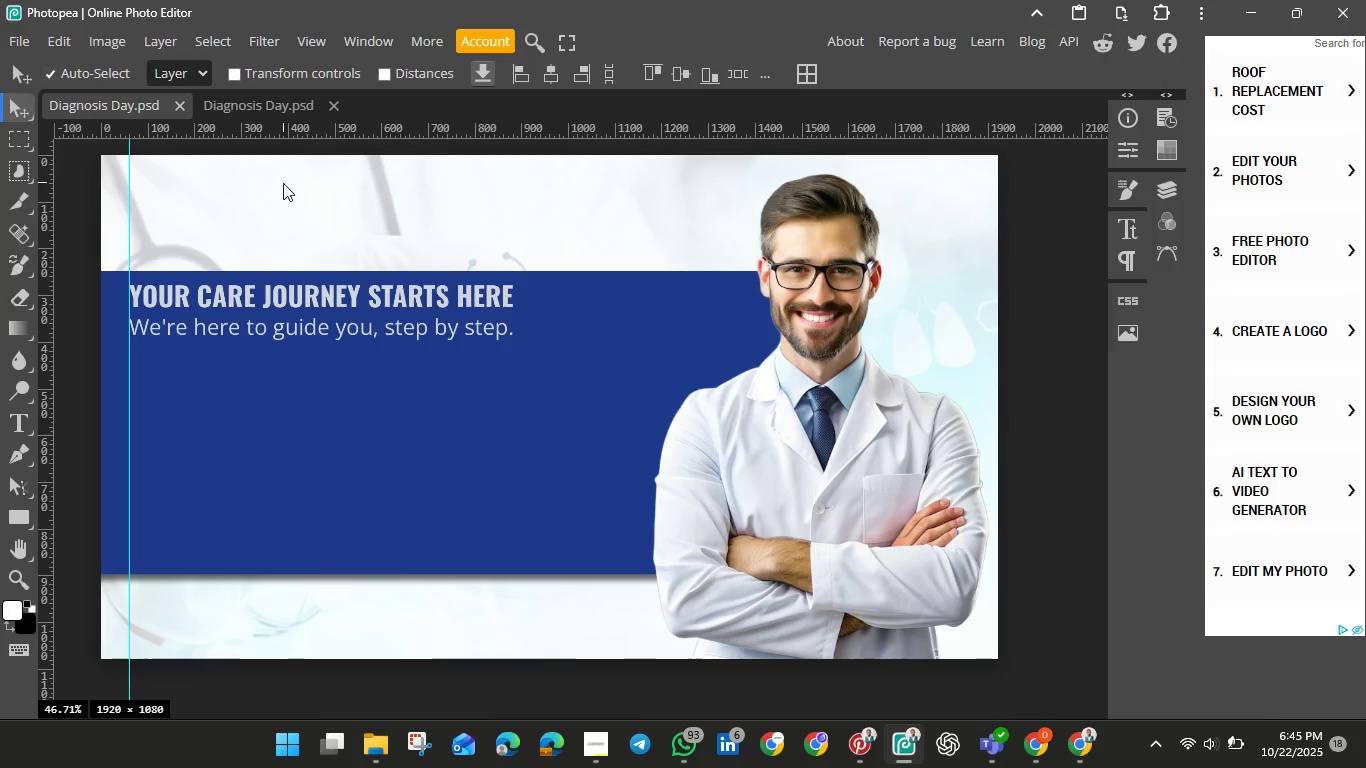 
left_click([283, 183])
 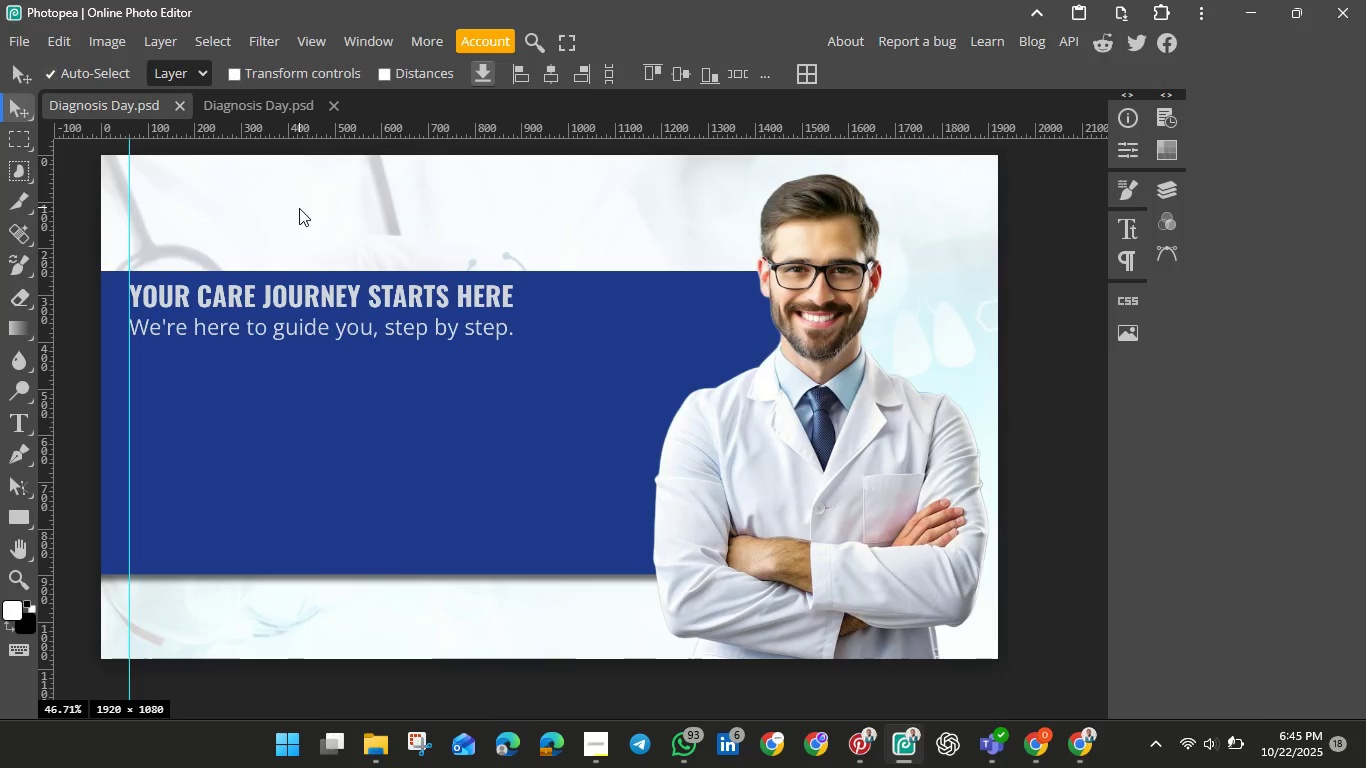 
left_click([299, 208])
 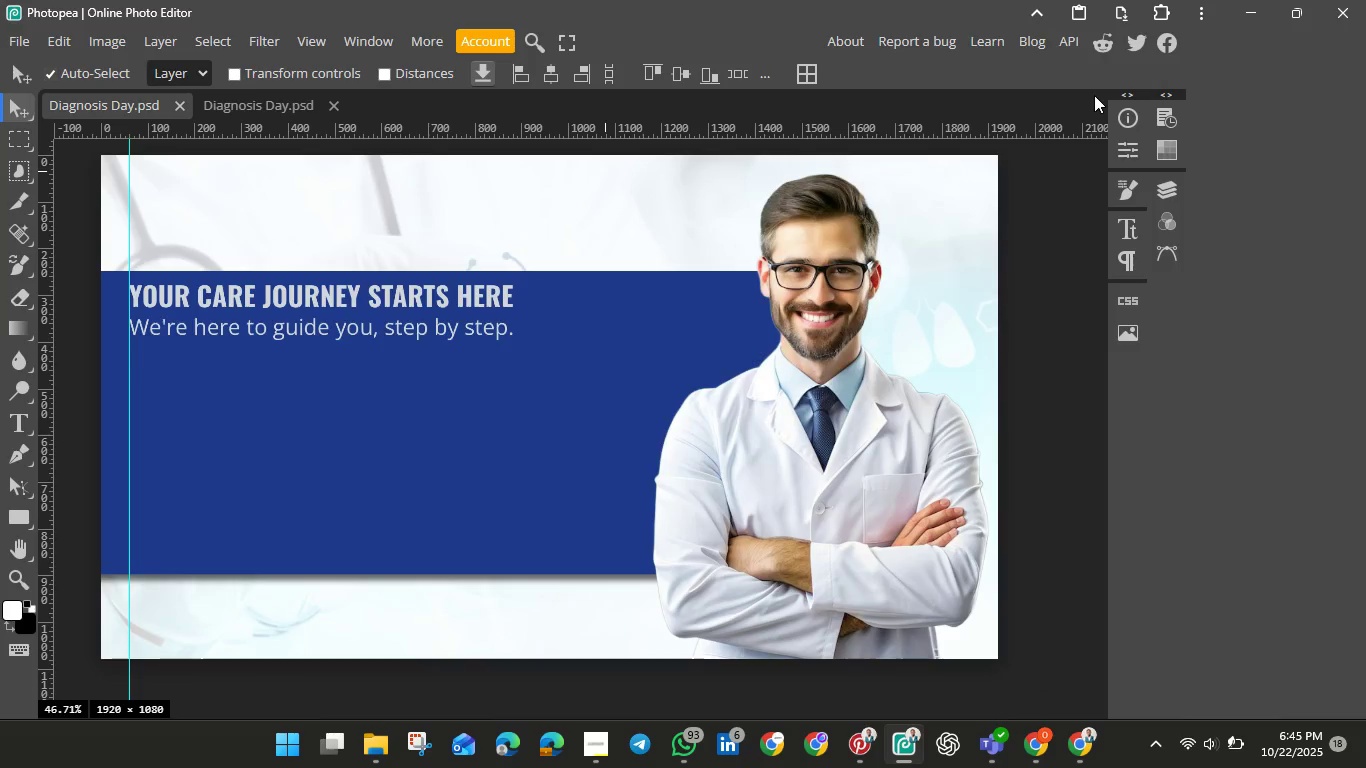 
left_click([1124, 97])
 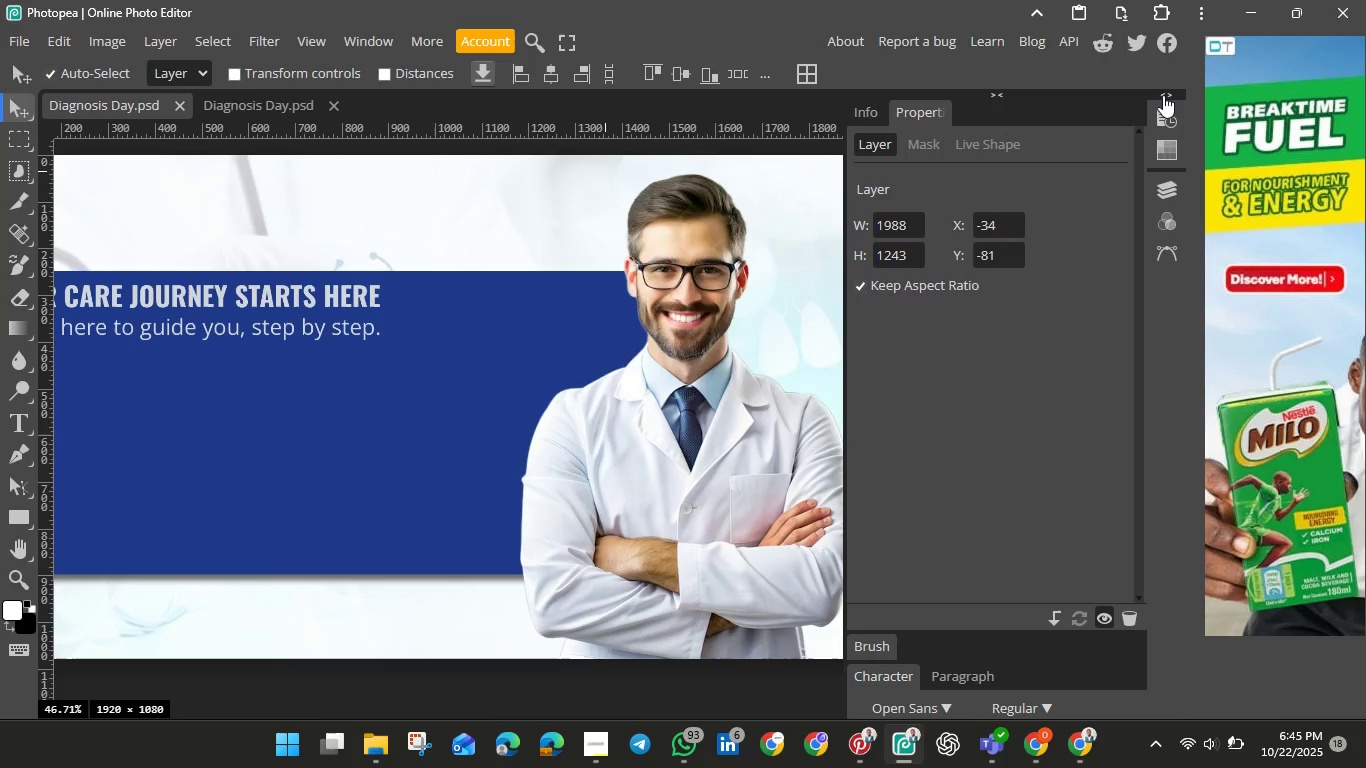 
left_click([1167, 94])
 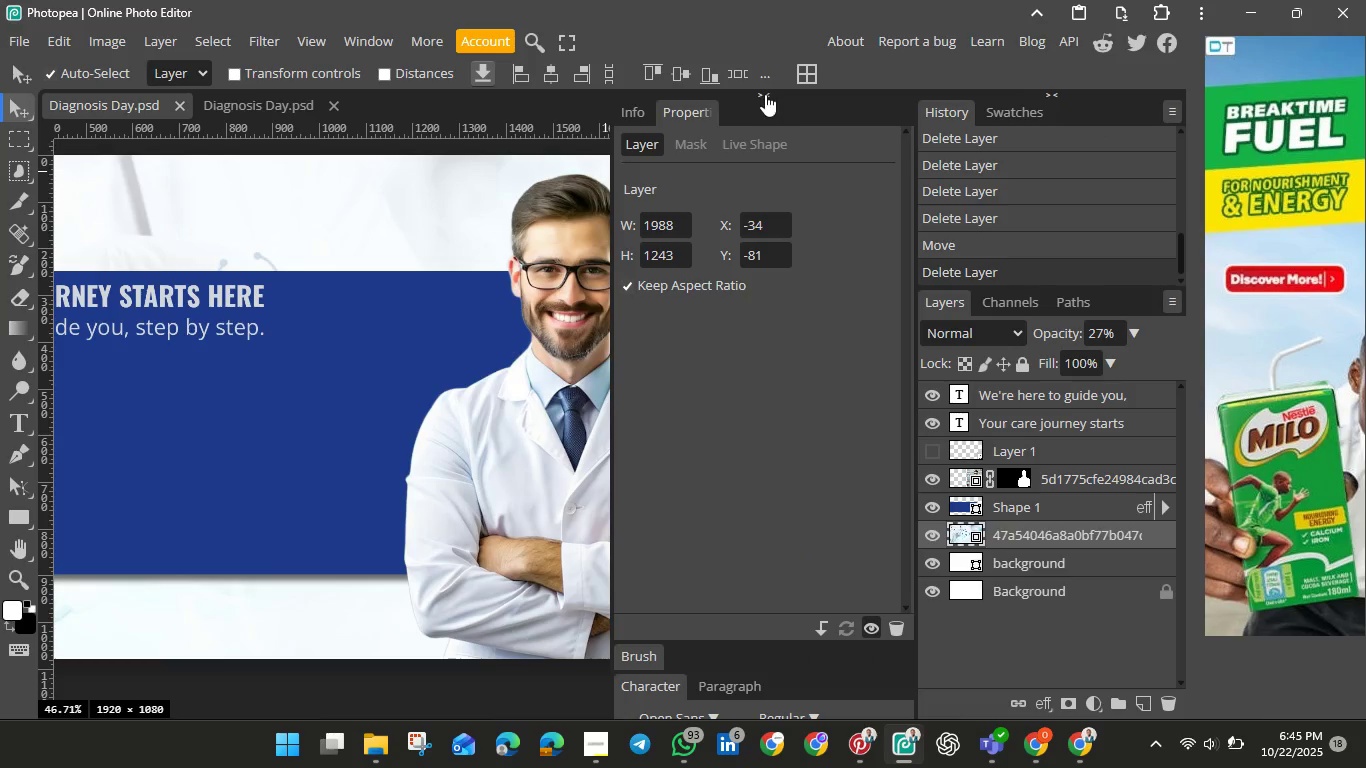 
left_click([762, 94])
 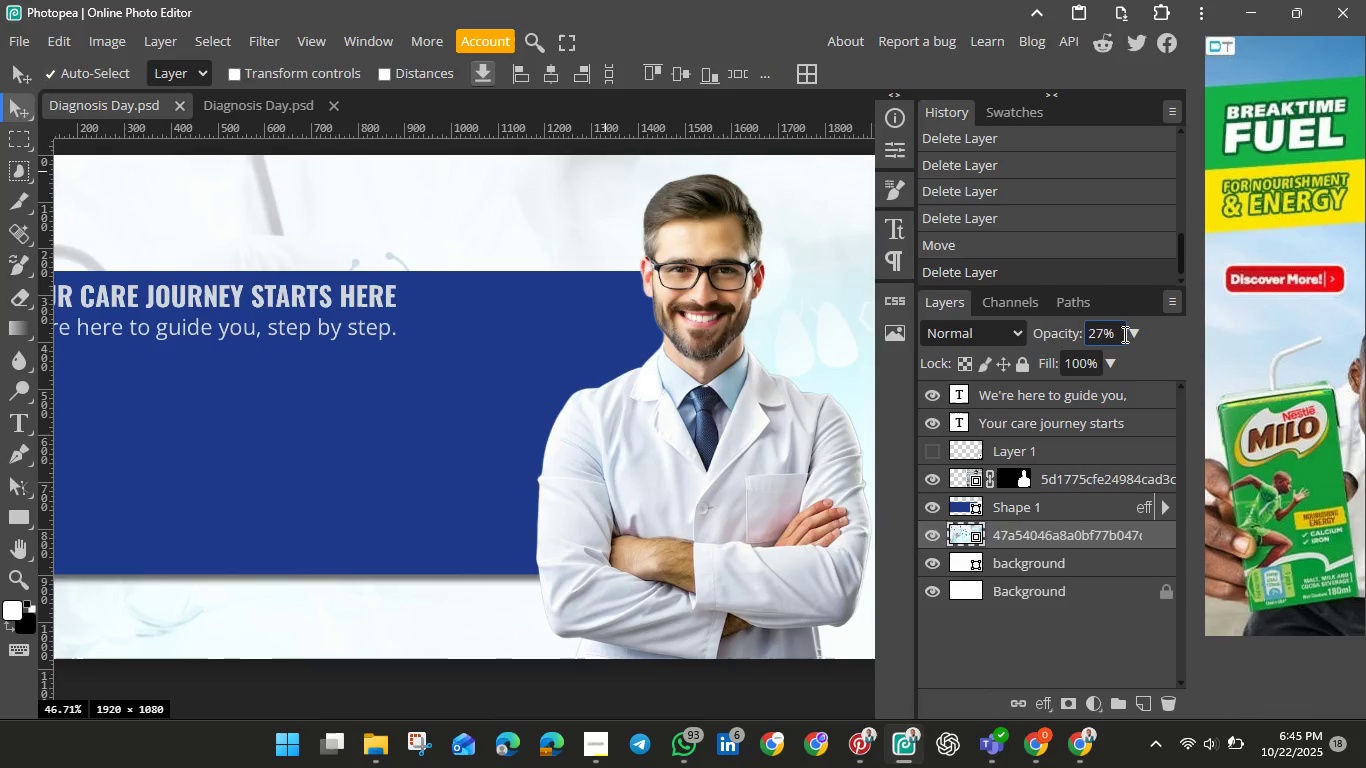 
left_click([1132, 334])
 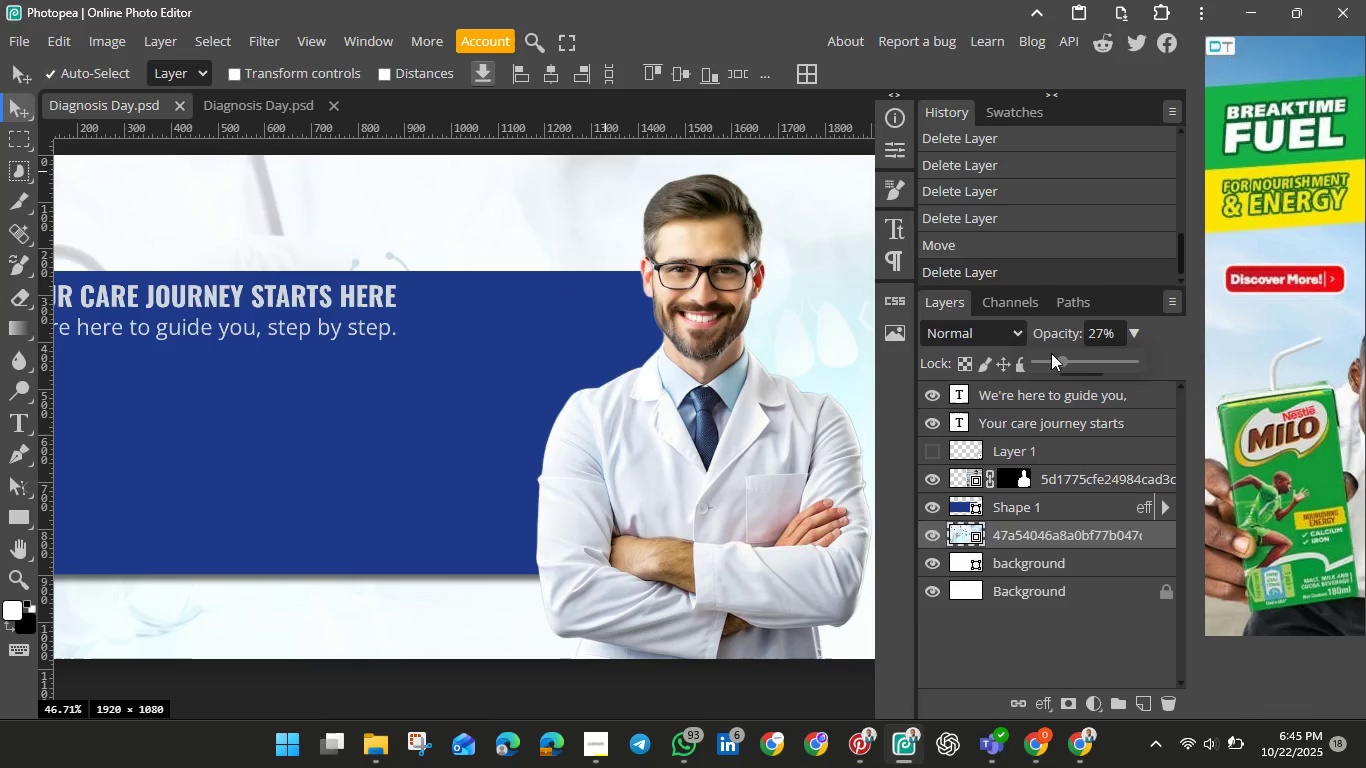 
left_click_drag(start_coordinate=[1063, 357], to_coordinate=[1048, 353])
 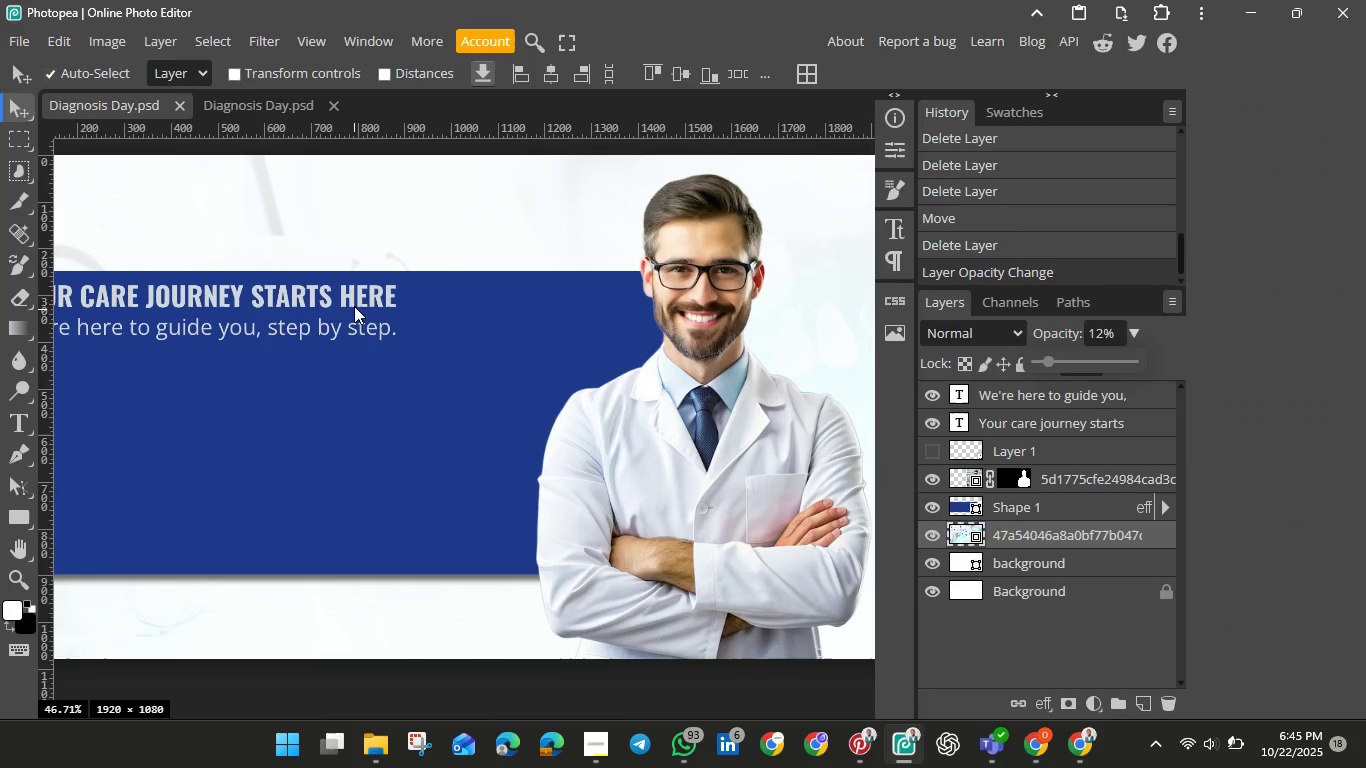 
left_click([350, 292])
 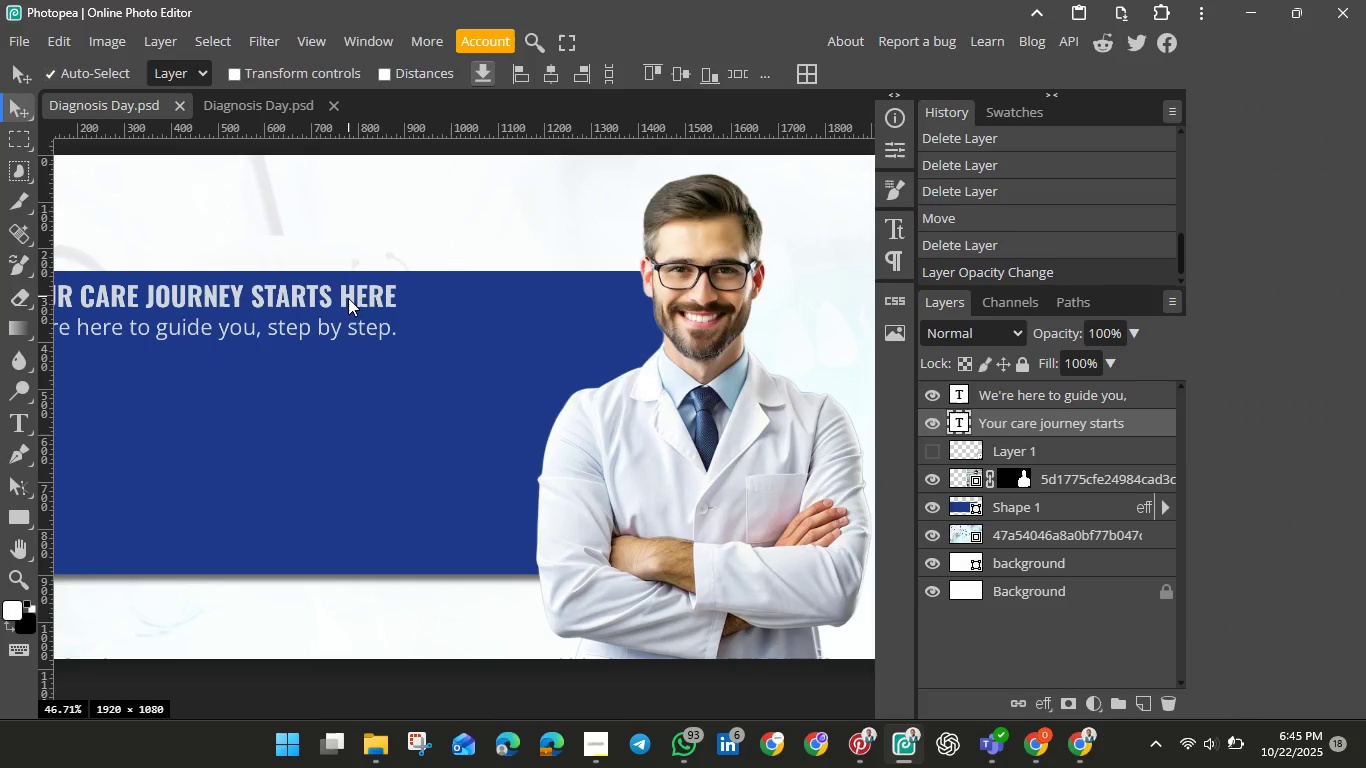 
hold_key(key=ShiftLeft, duration=1.22)
left_click([357, 325])
 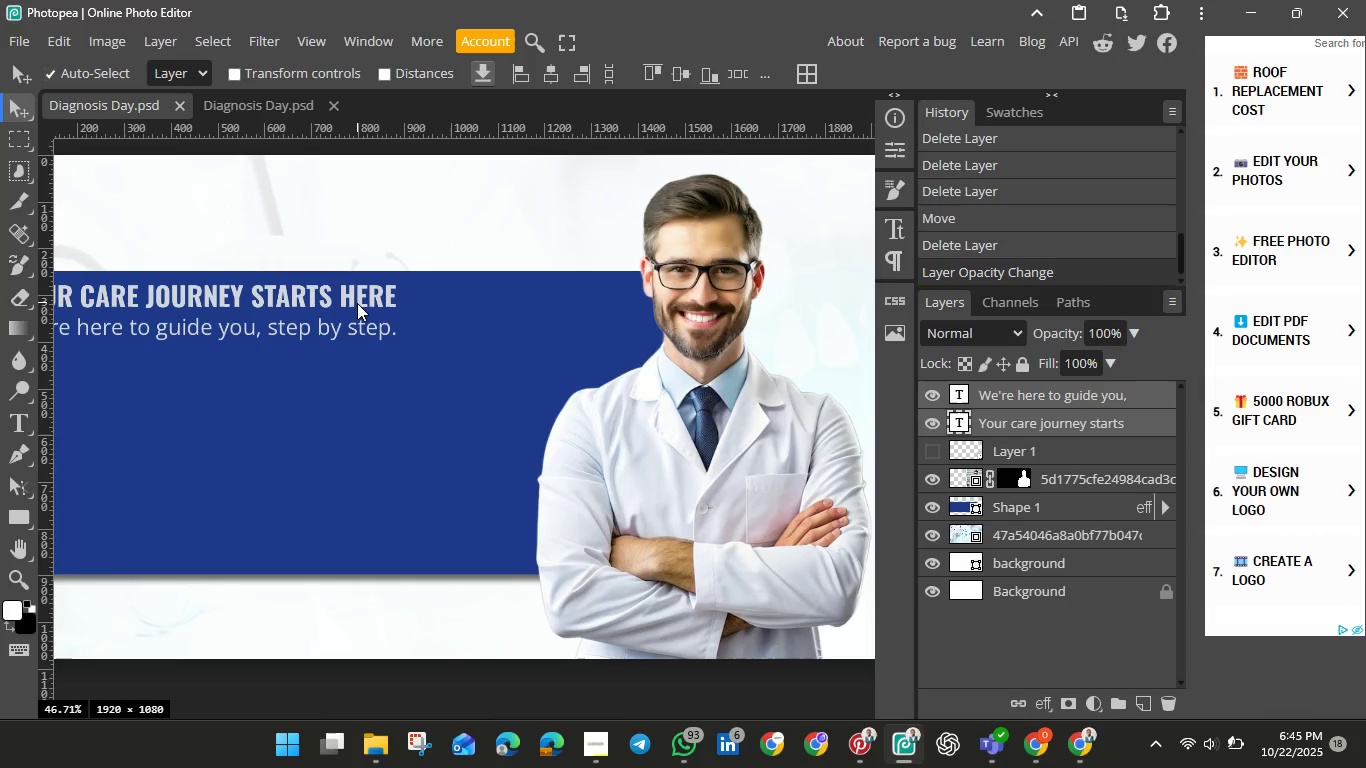 
key(Control+T)
 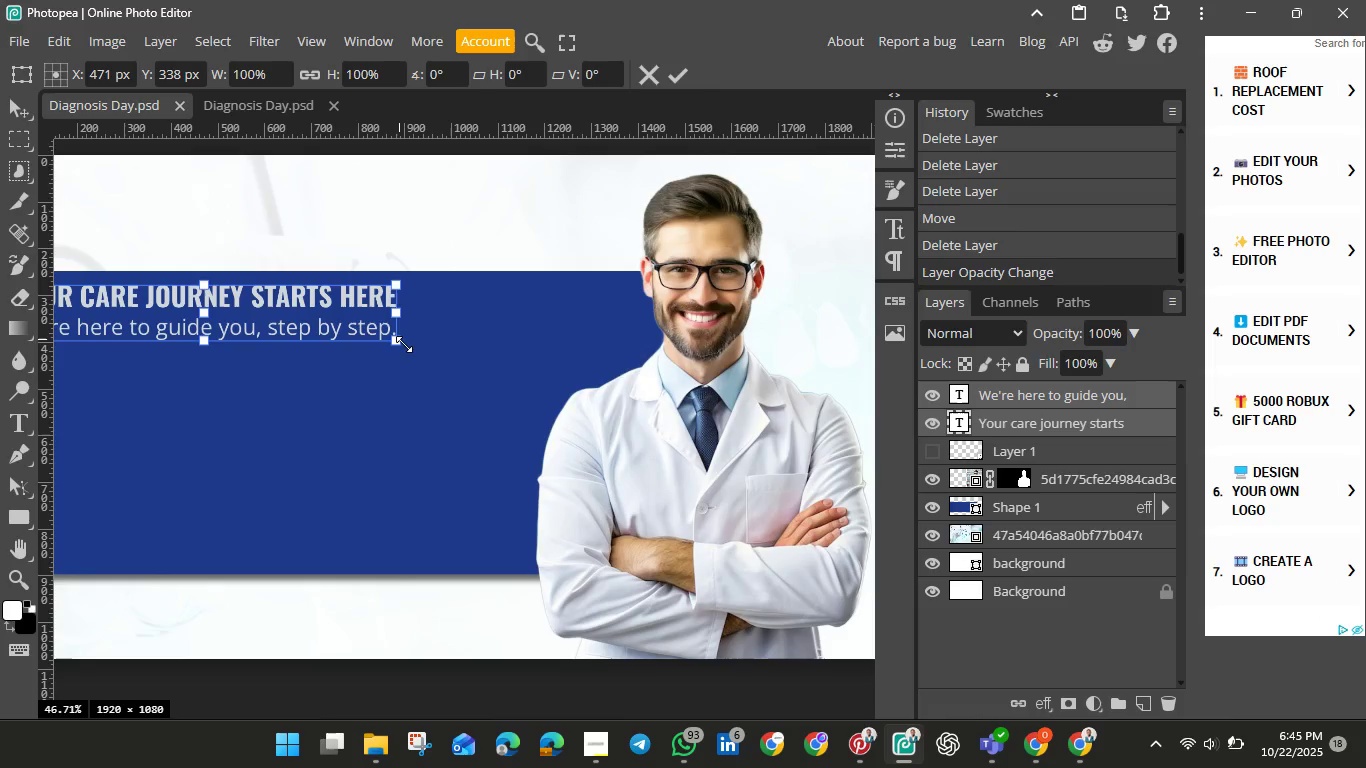 
hold_key(key=ShiftLeft, duration=1.5)
left_click_drag(start_coordinate=[395, 337], to_coordinate=[544, 449])
 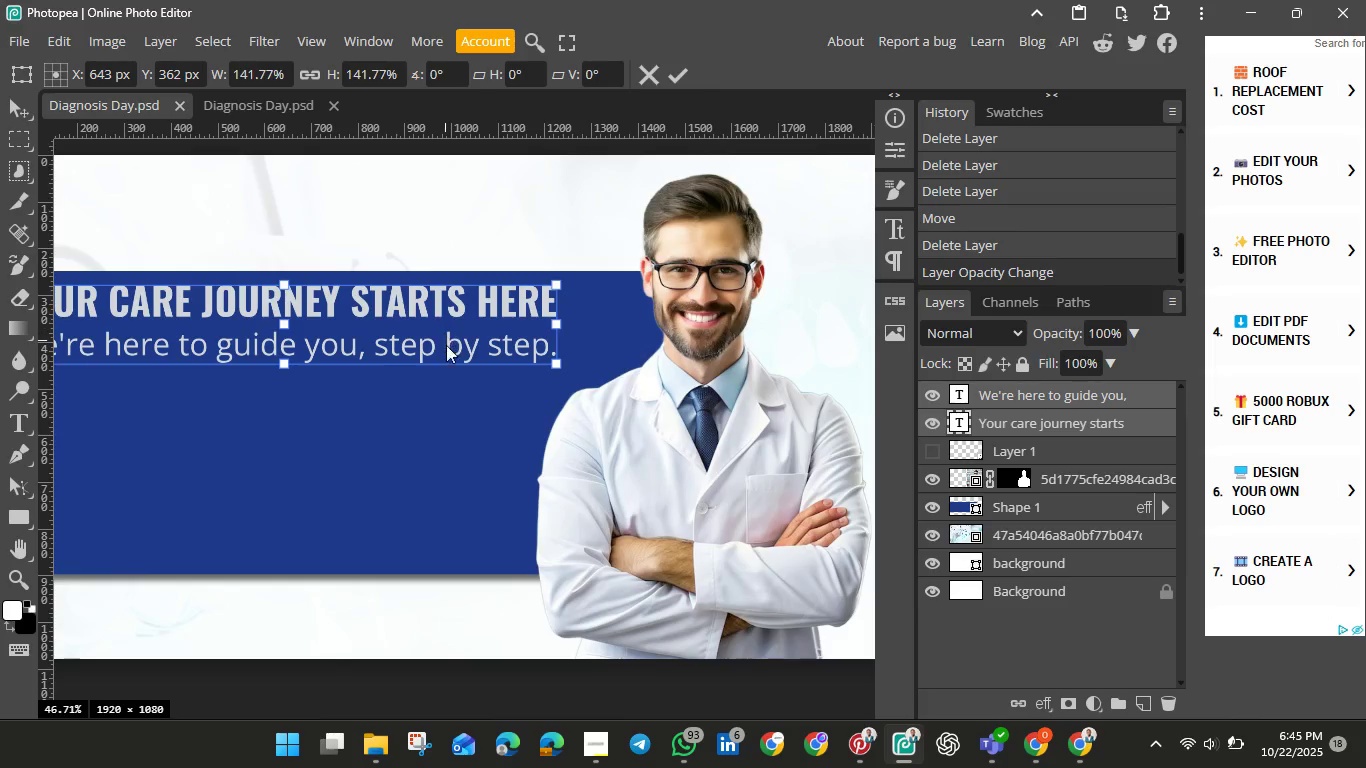 
hold_key(key=ShiftLeft, duration=1.26)
 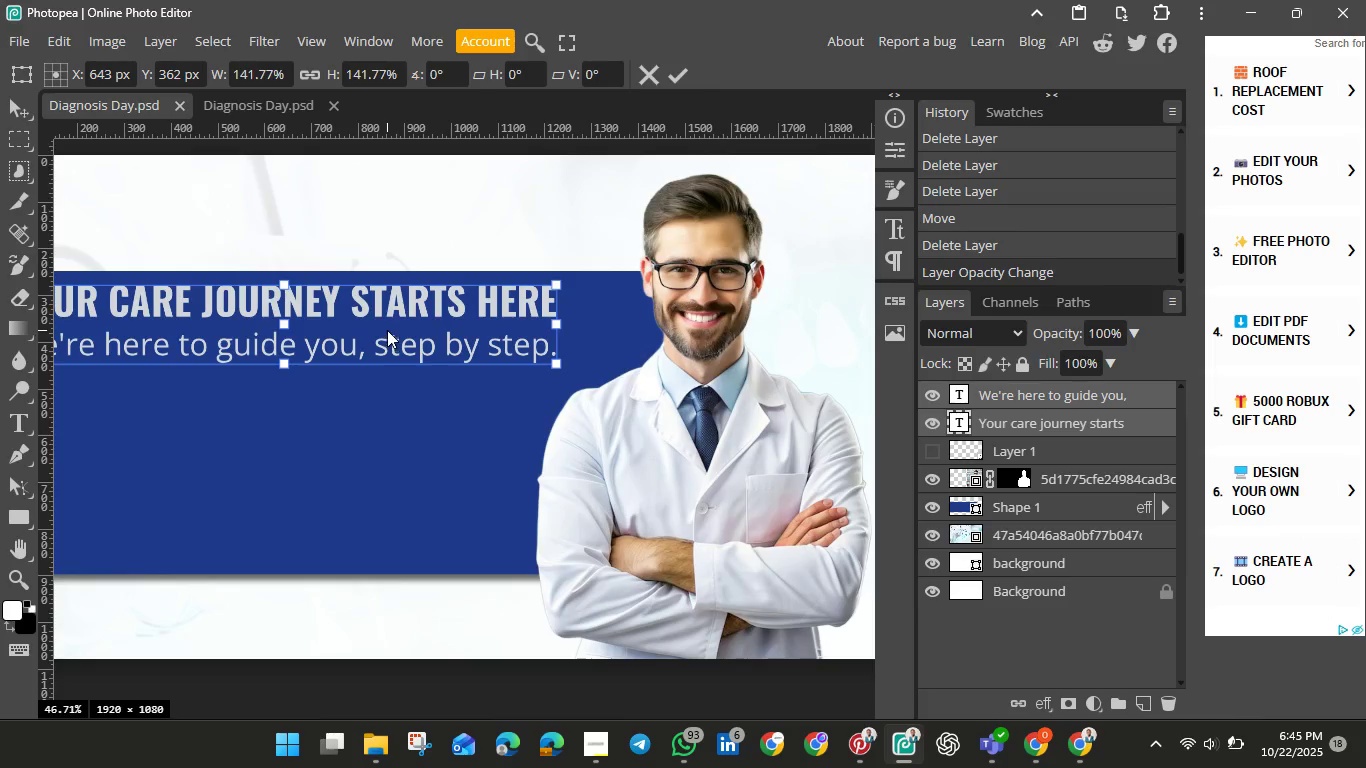 
left_click_drag(start_coordinate=[383, 321], to_coordinate=[381, 433])
 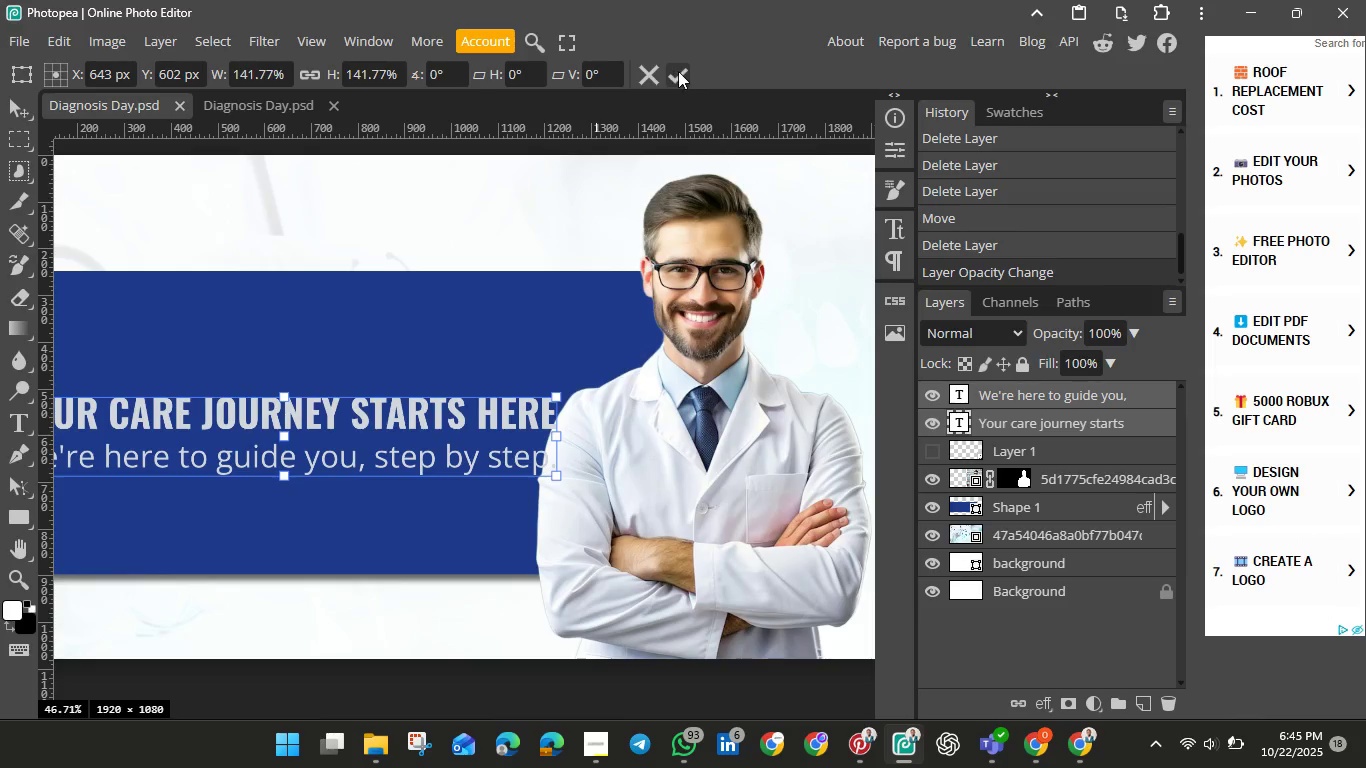 
left_click([678, 71])
 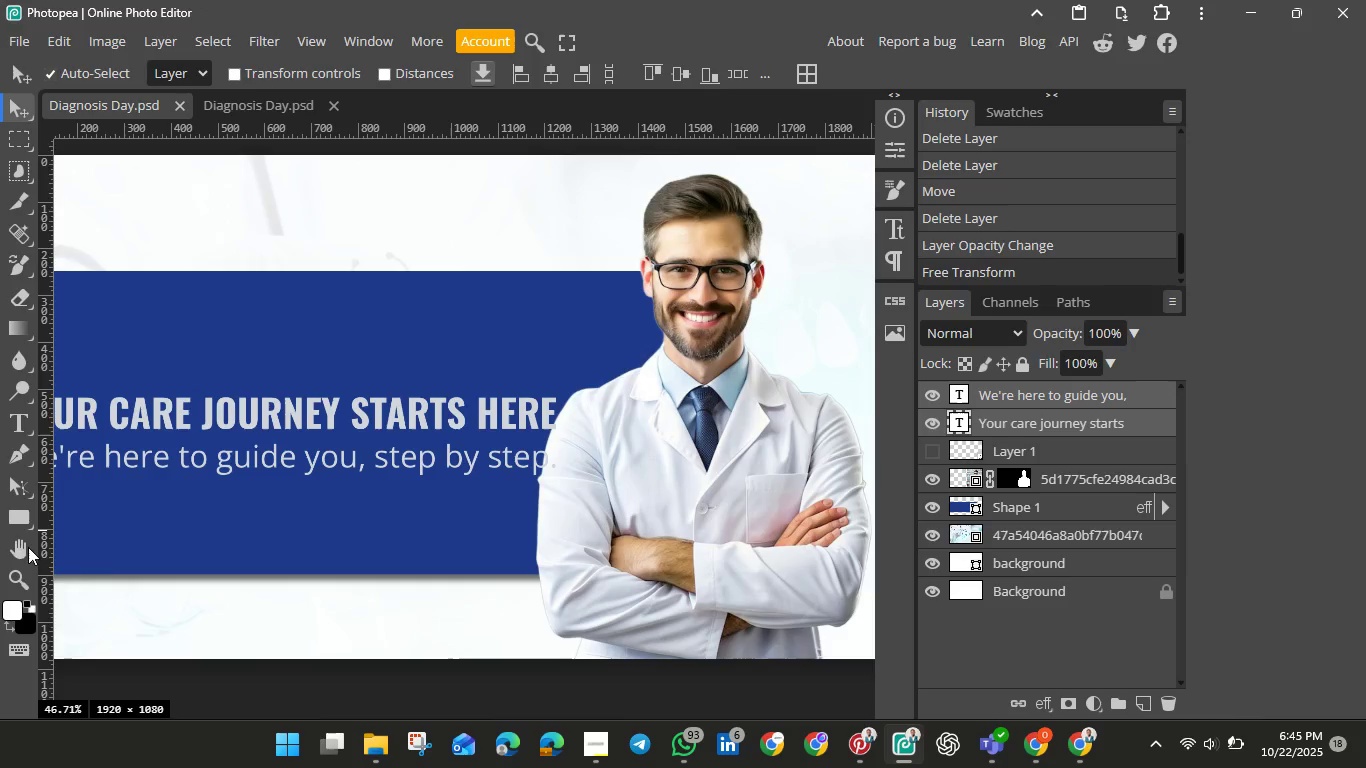 
left_click([13, 577])
 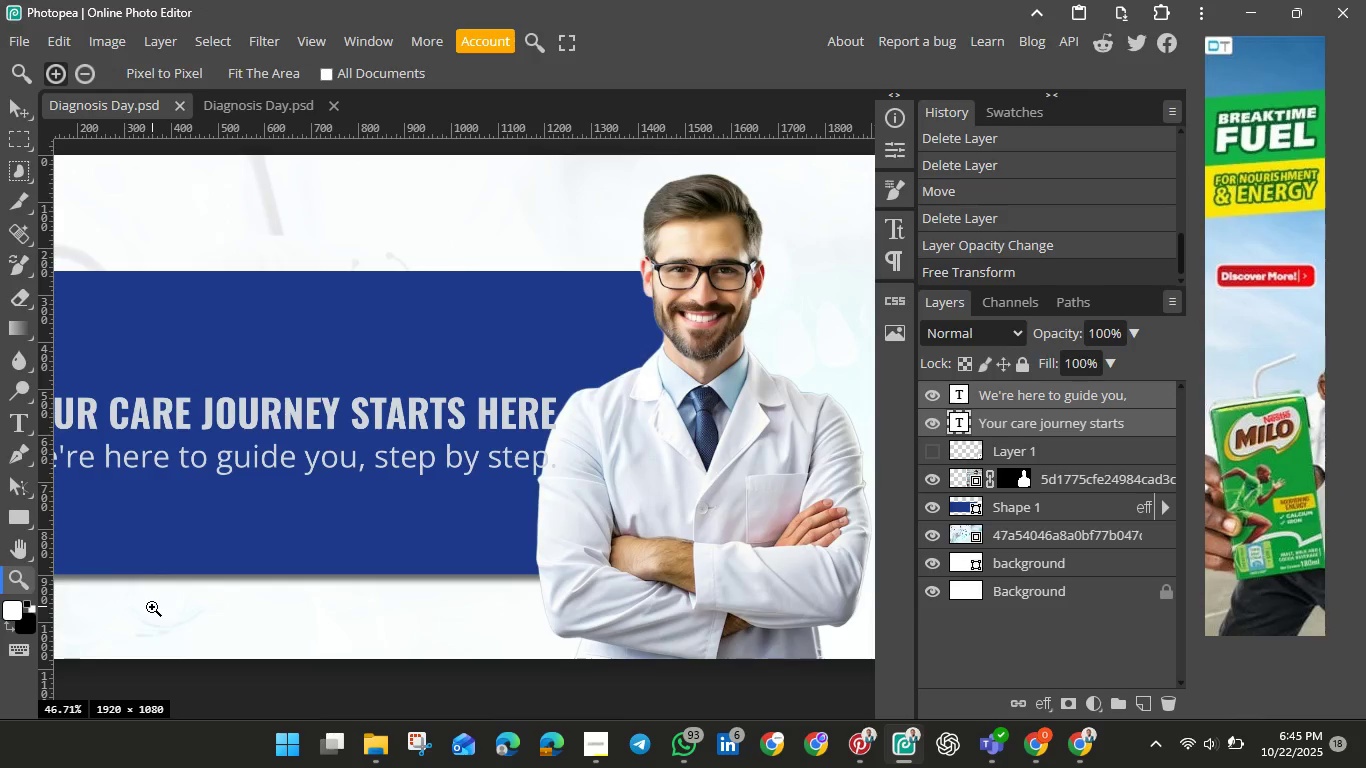 
left_click_drag(start_coordinate=[152, 607], to_coordinate=[133, 577])
 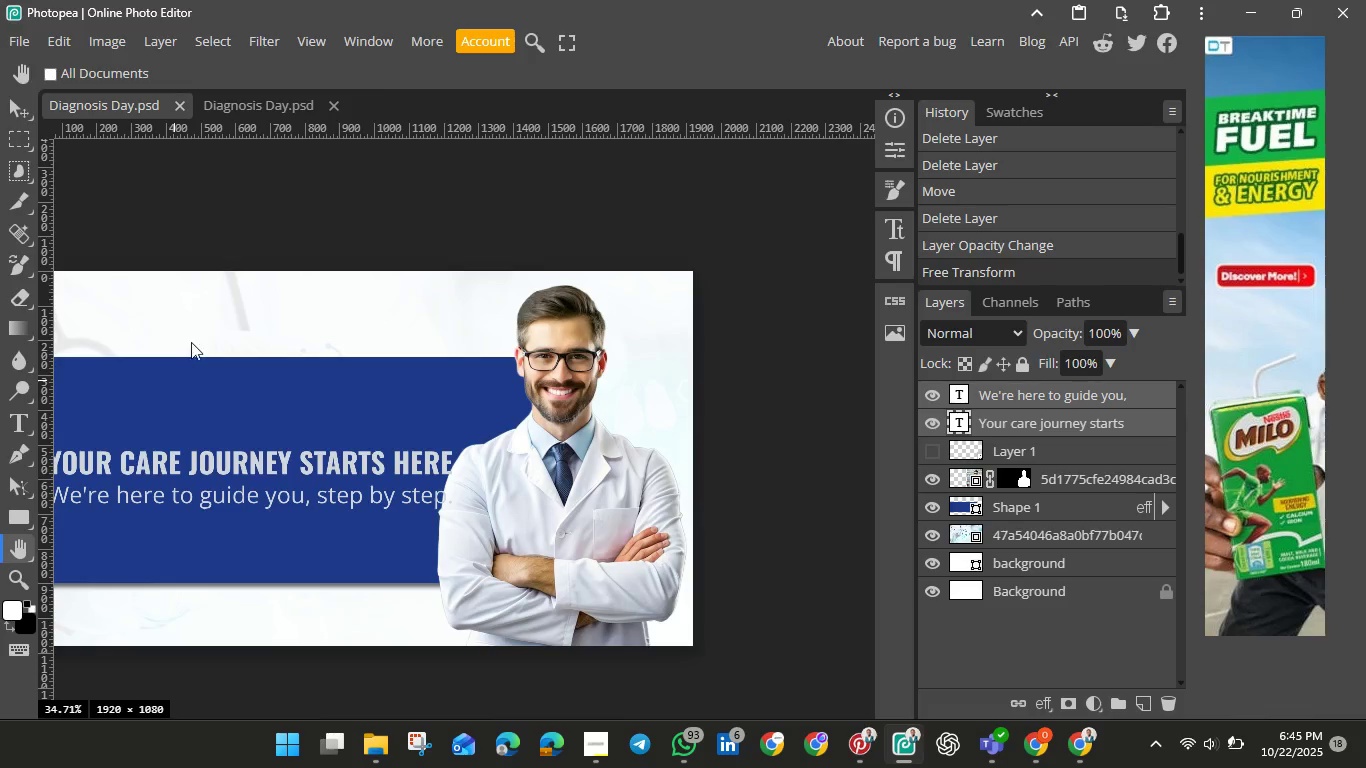 
left_click_drag(start_coordinate=[199, 319], to_coordinate=[308, 318])
 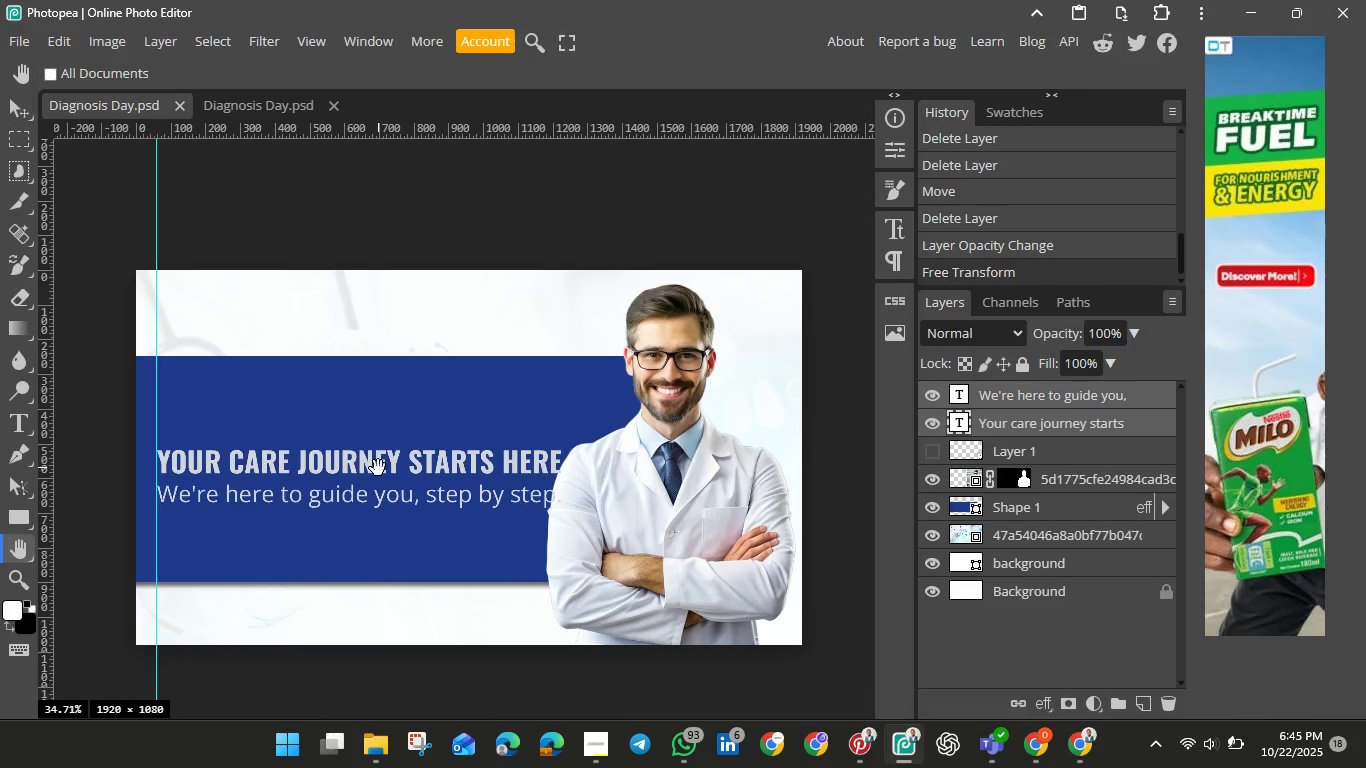 
wait(5.05)
 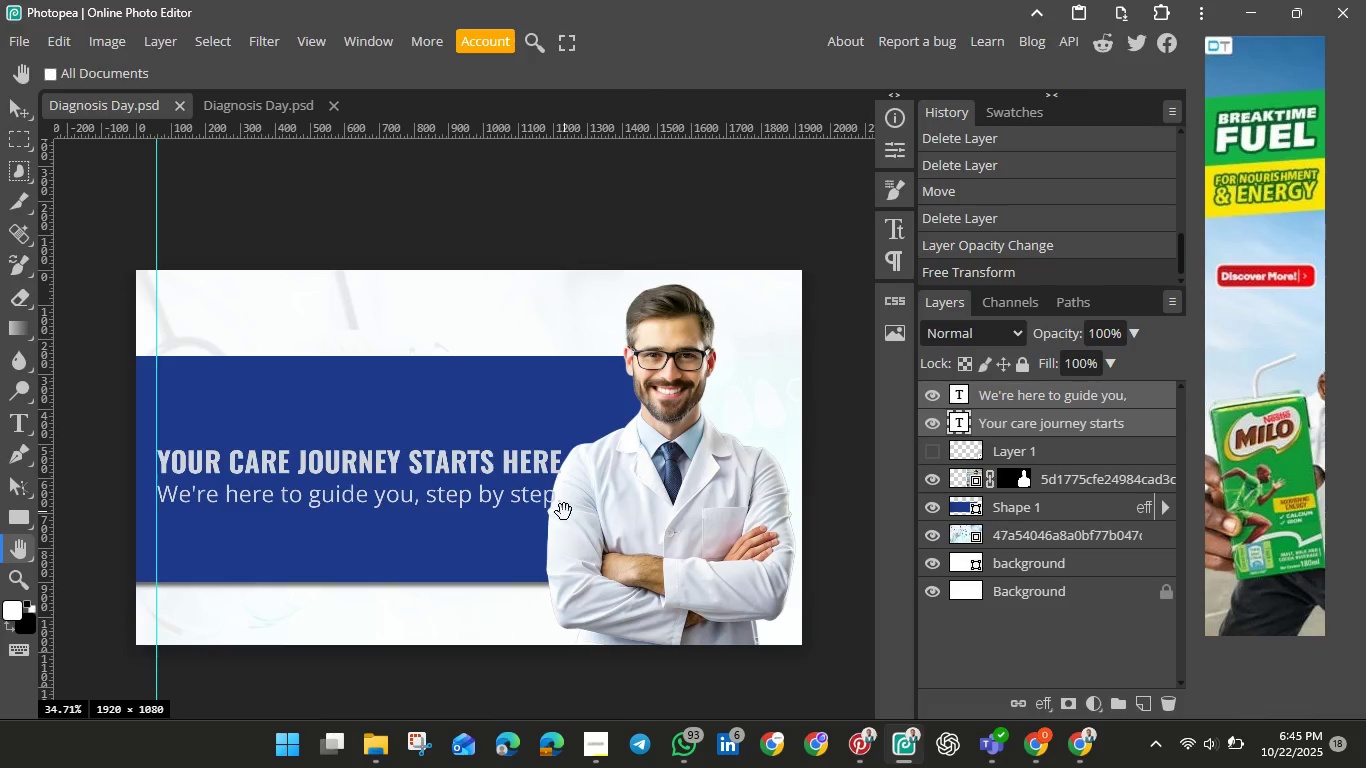 
left_click([10, 106])
 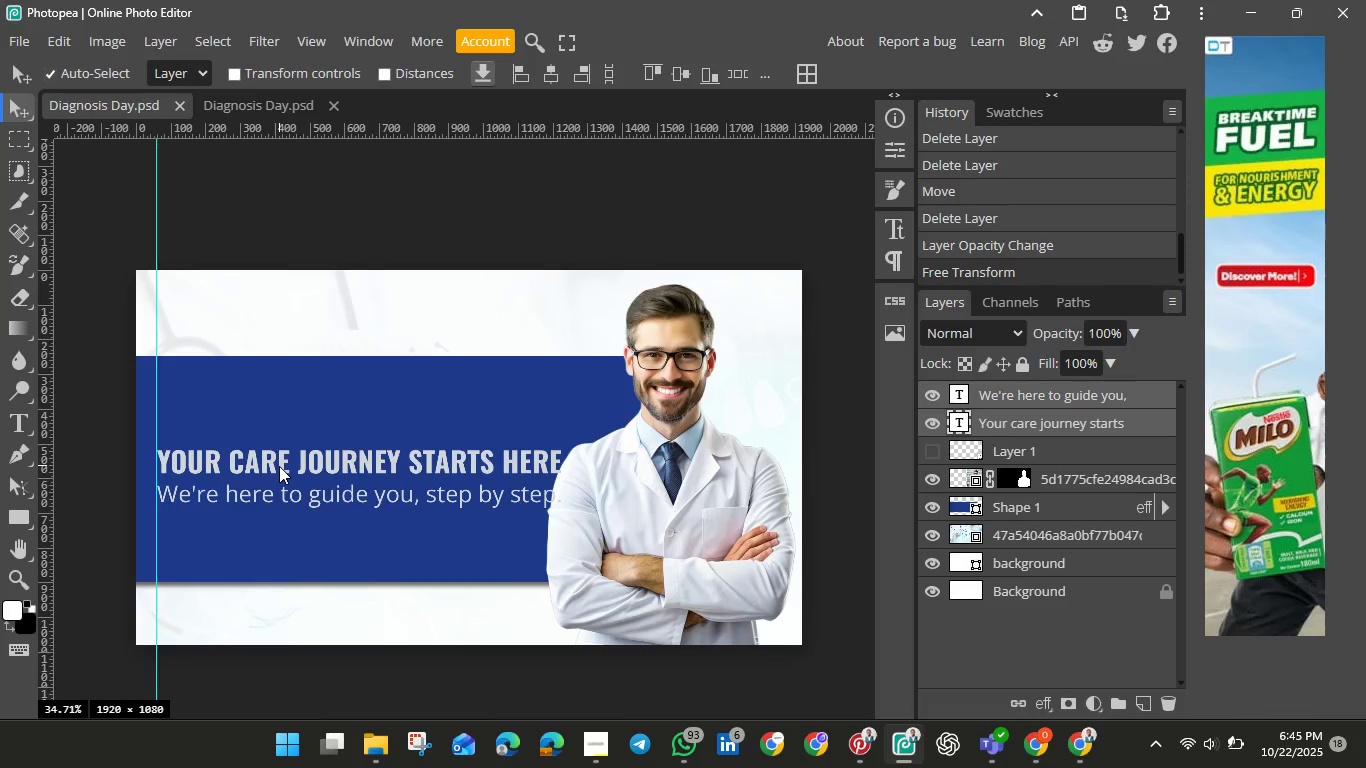 
left_click([279, 466])
 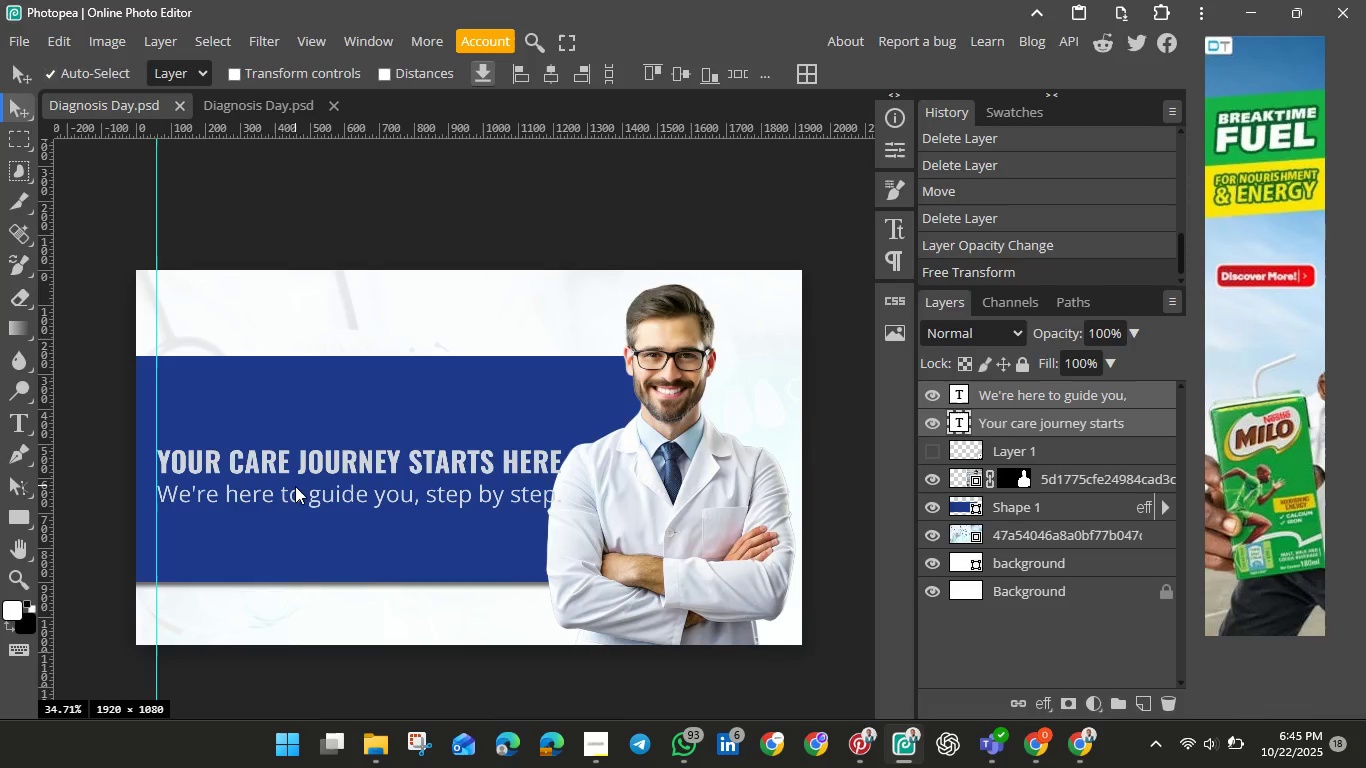 
left_click_drag(start_coordinate=[295, 486], to_coordinate=[297, 471])
 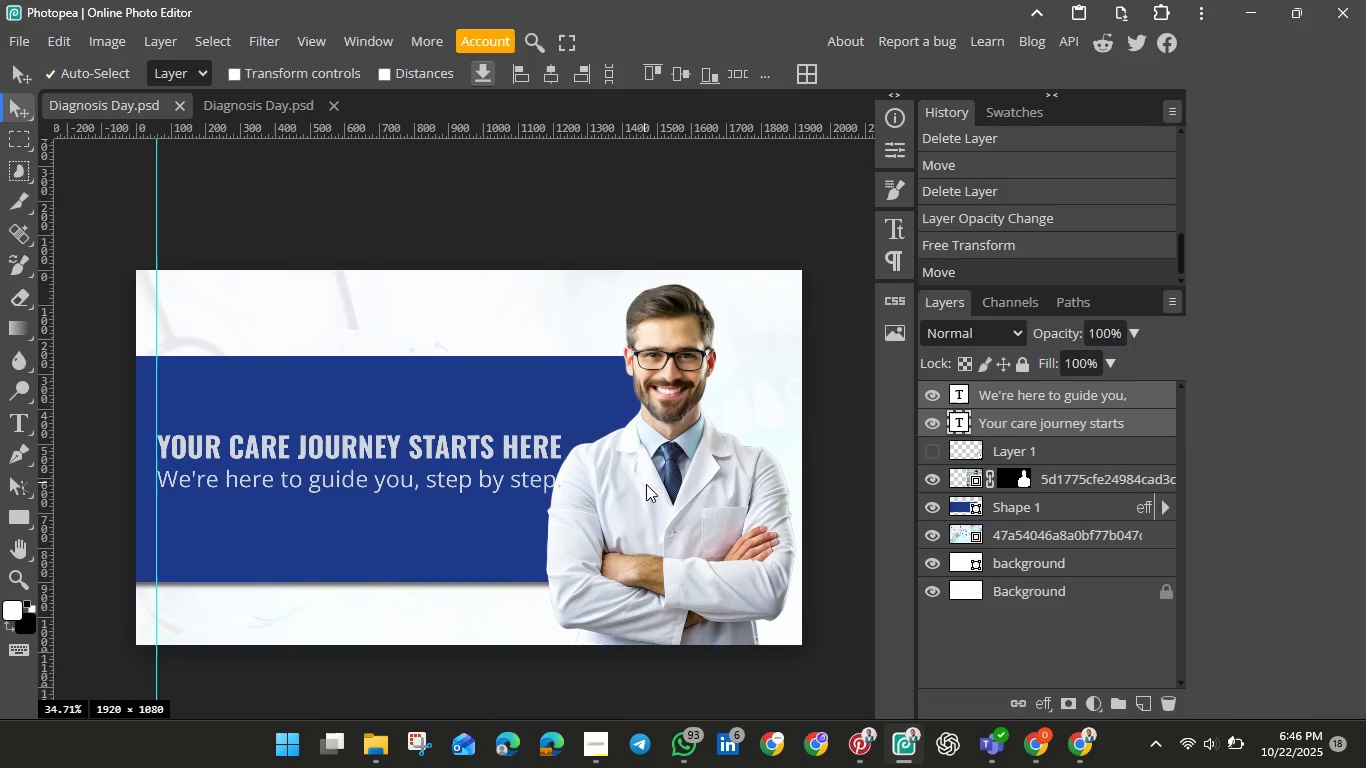 
left_click([646, 484])
 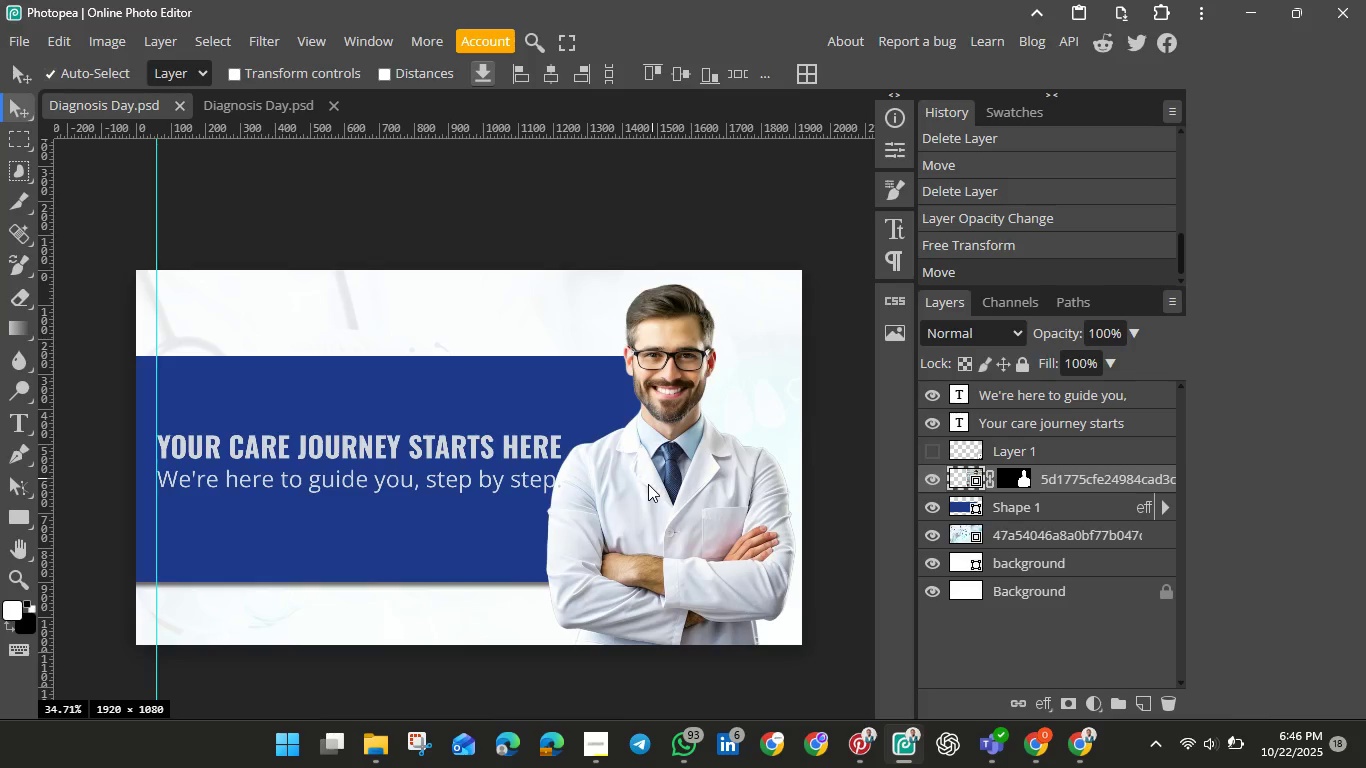 
left_click_drag(start_coordinate=[654, 476], to_coordinate=[673, 479])
 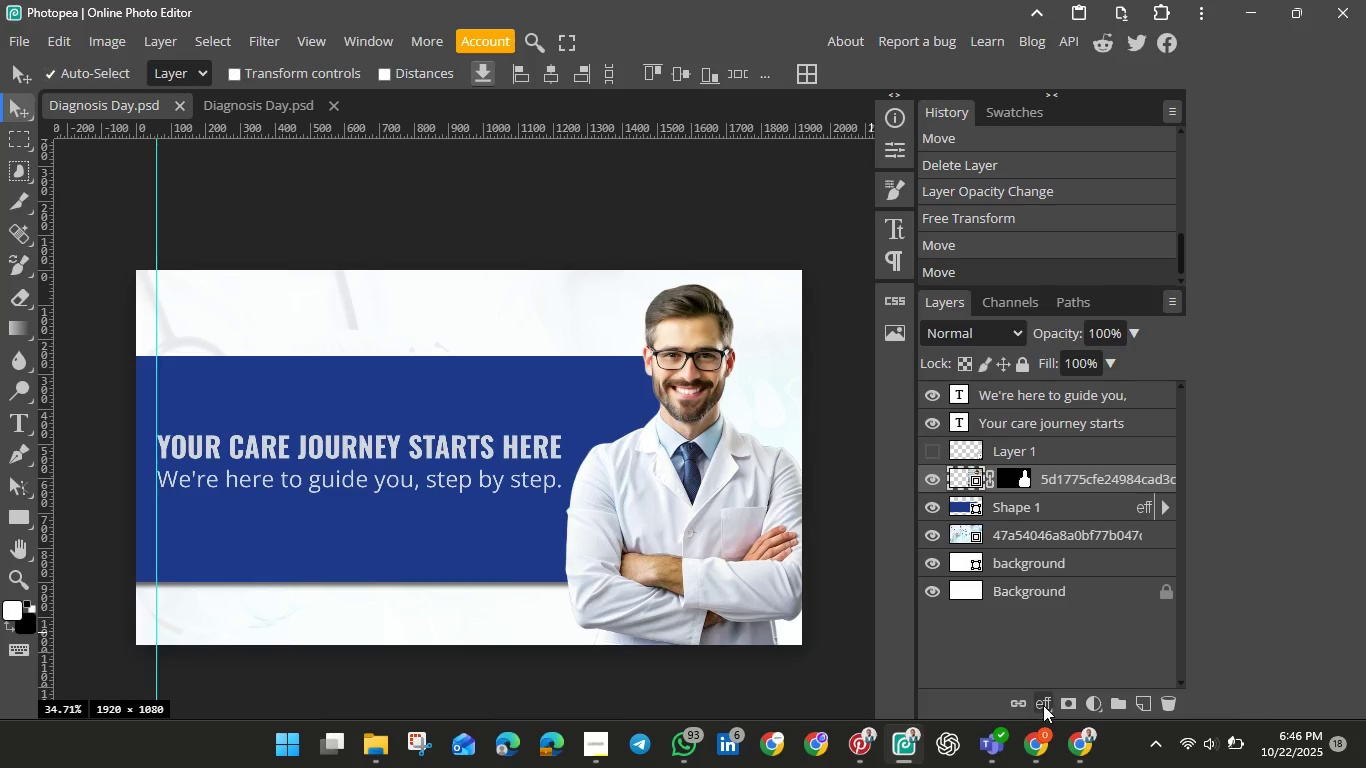 
left_click([1043, 705])
 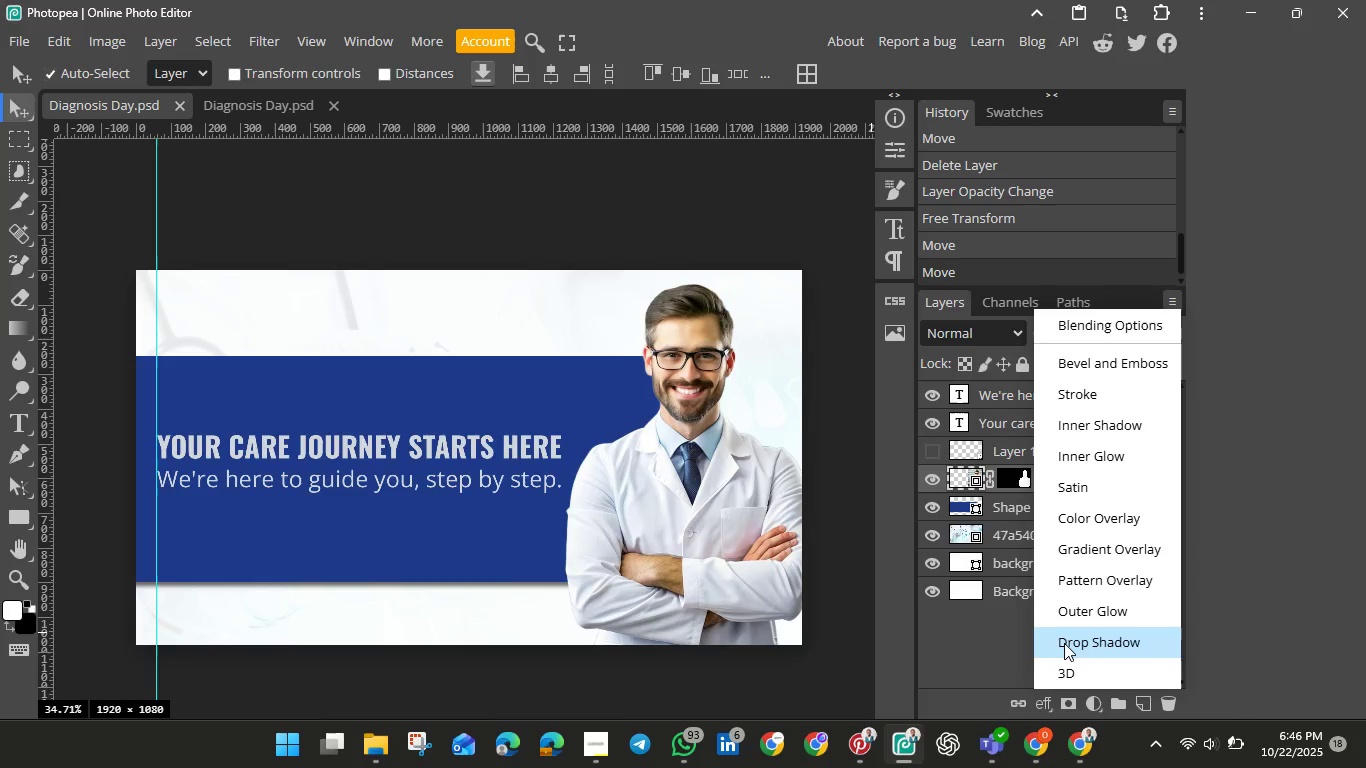 
left_click([1064, 643])
 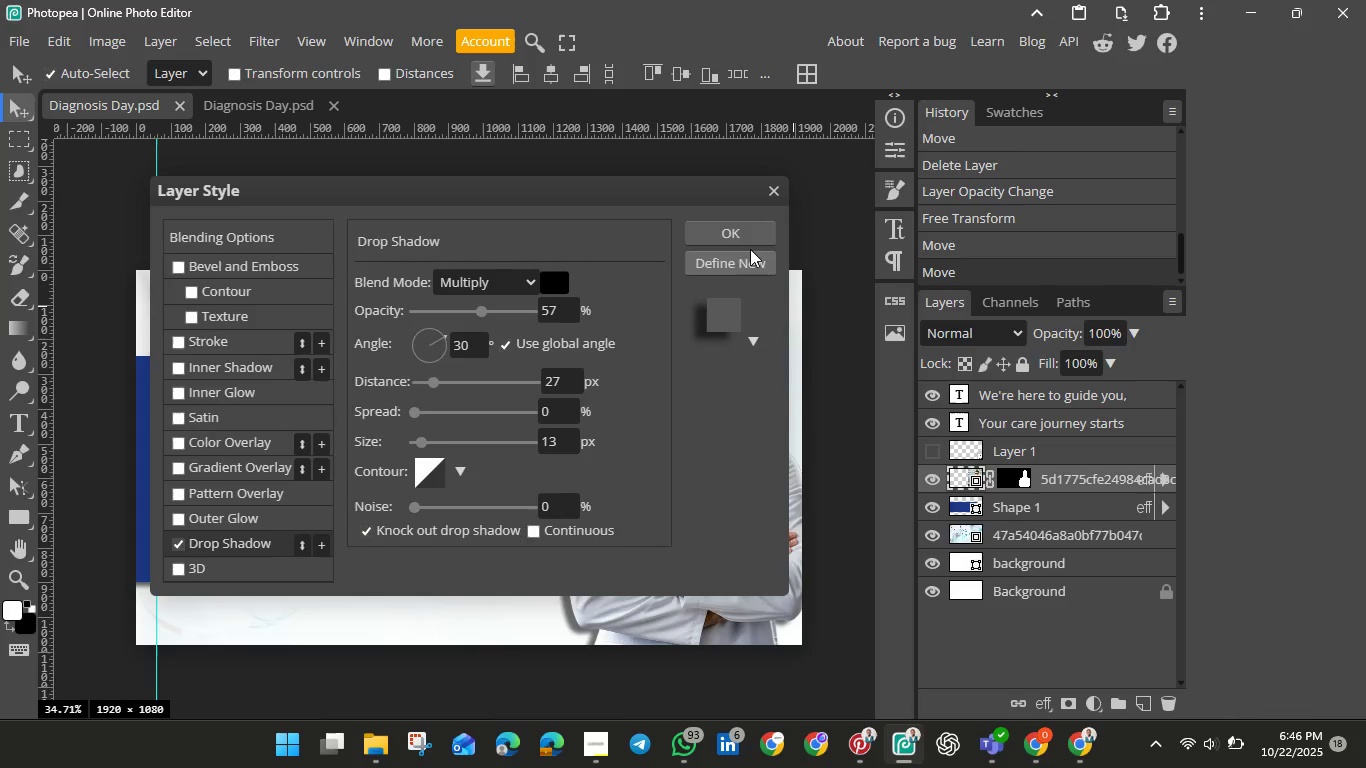 
left_click([741, 234])
 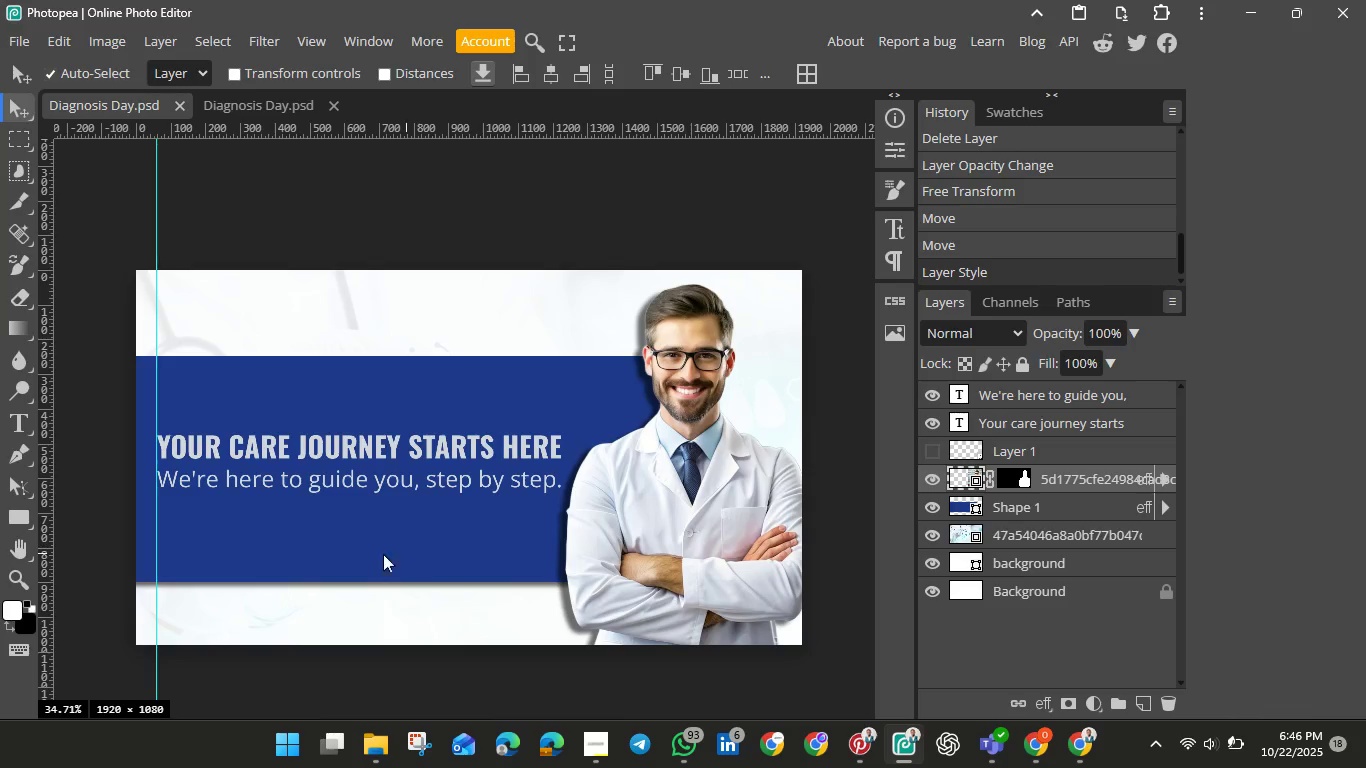 
wait(15.05)
 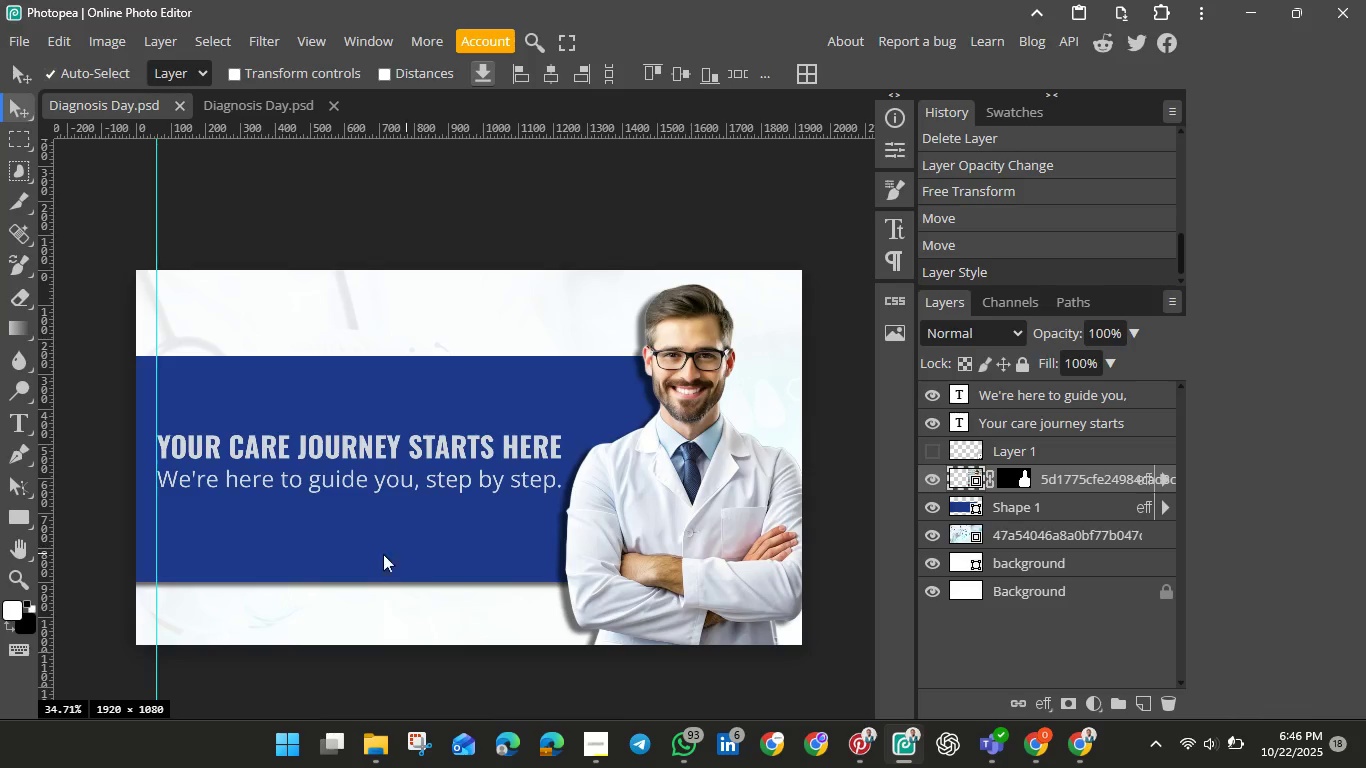 
right_click([17, 516])
 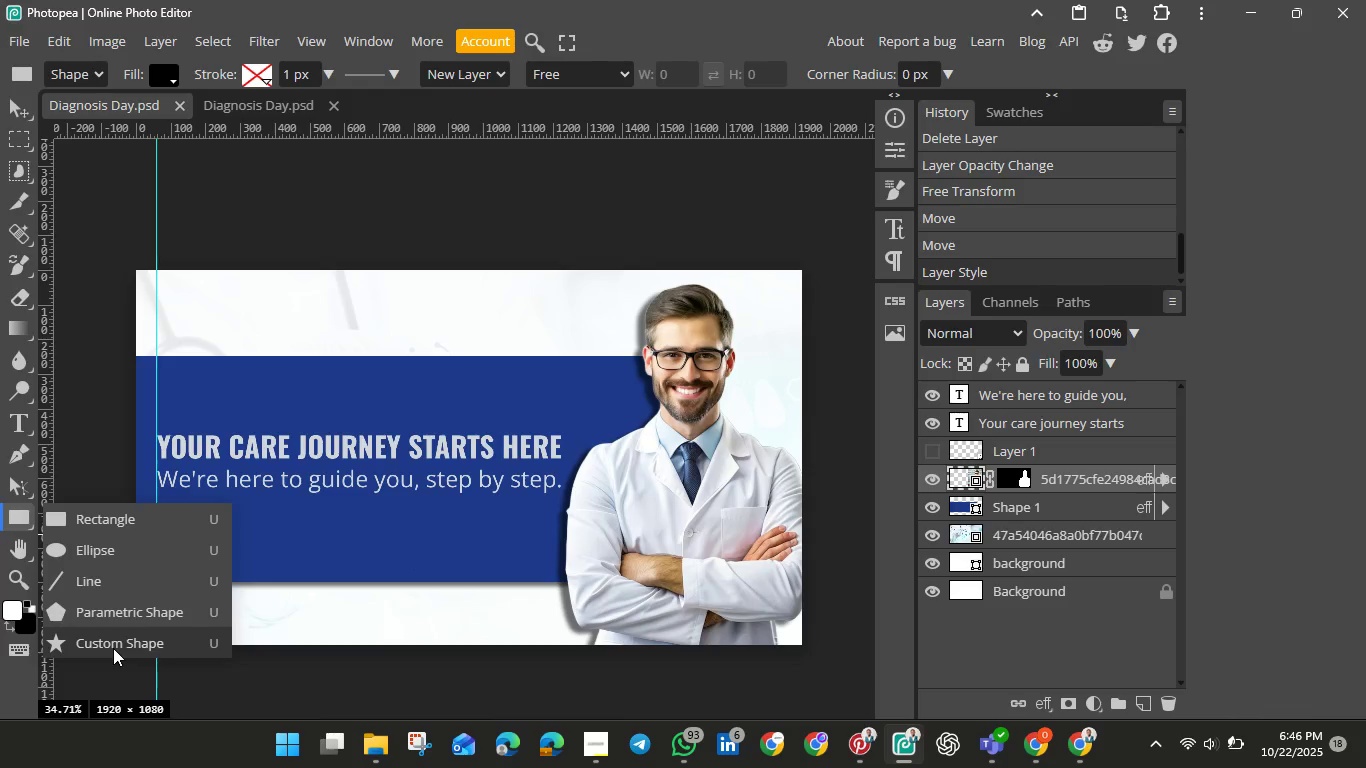 
left_click([115, 644])
 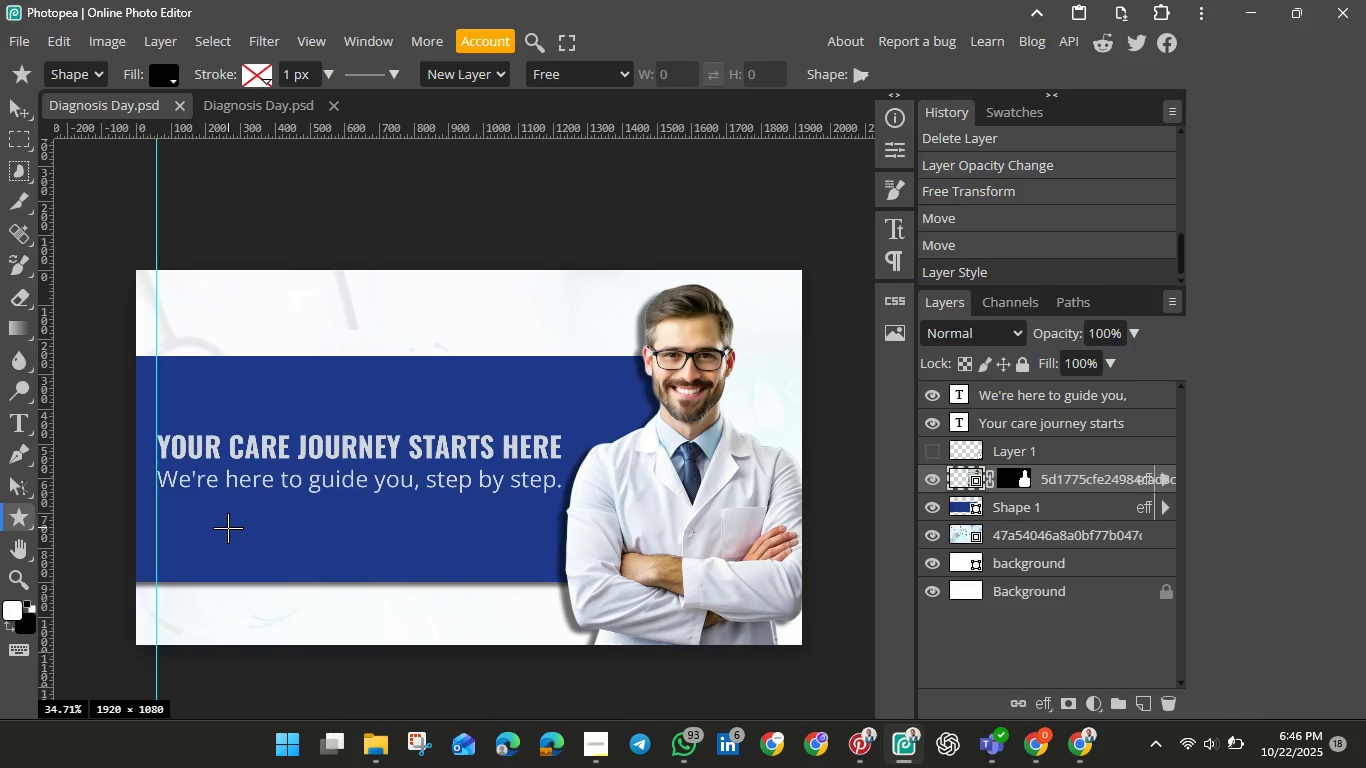 
left_click_drag(start_coordinate=[228, 524], to_coordinate=[266, 584])
 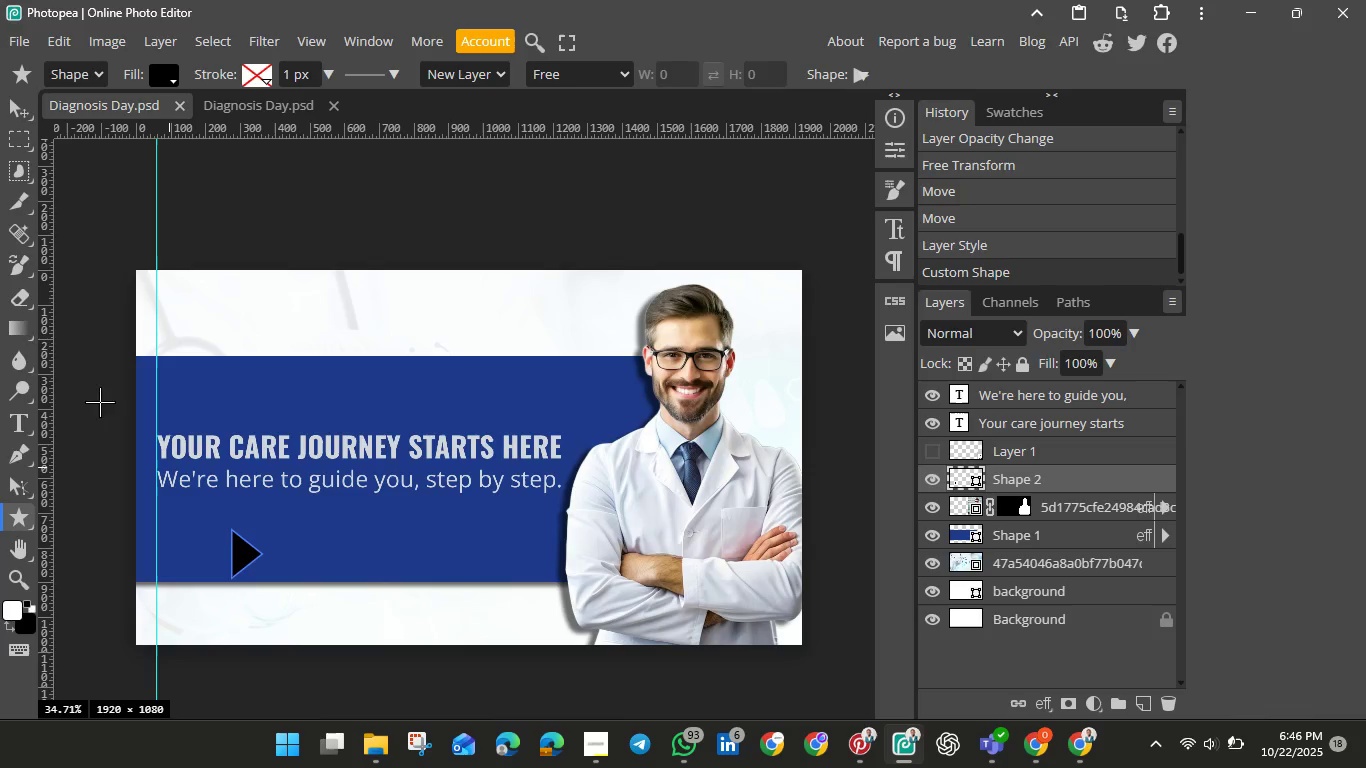 
mouse_move([24, 113])
 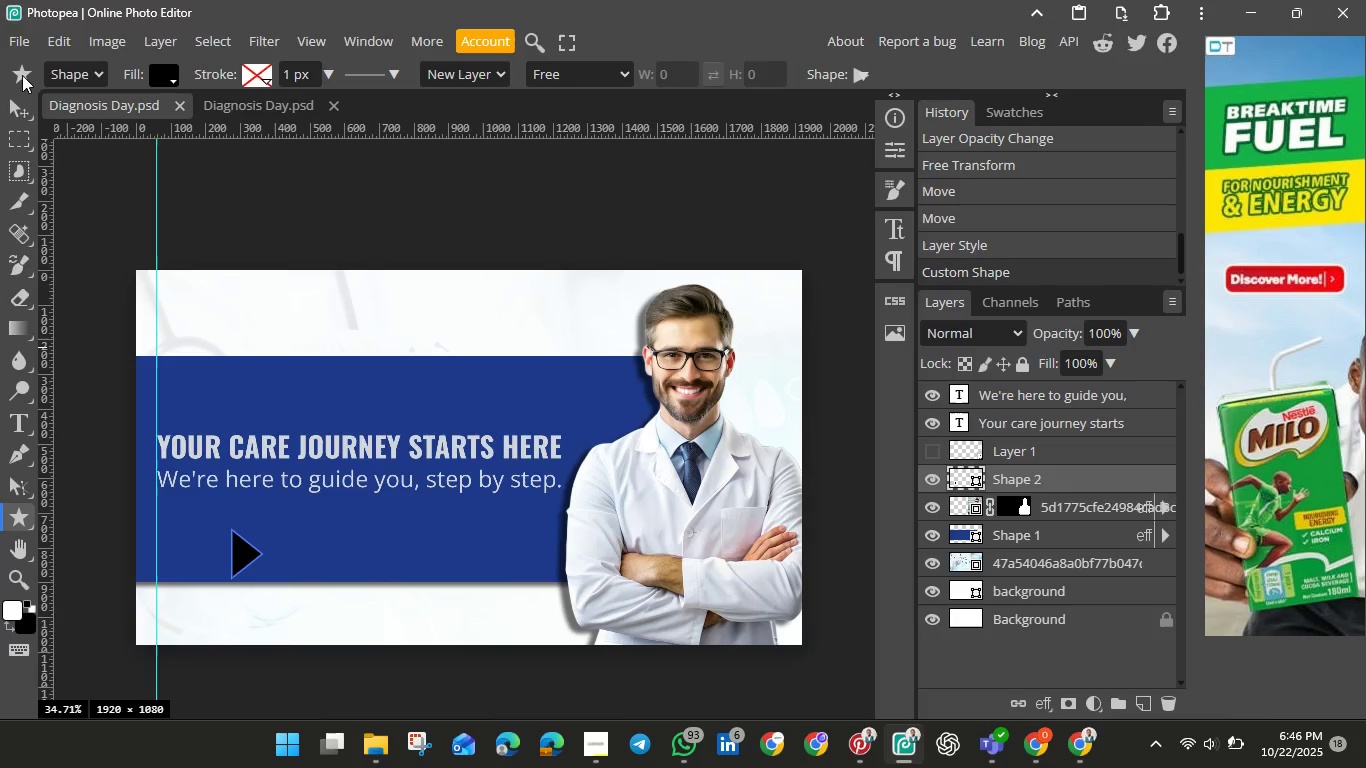 